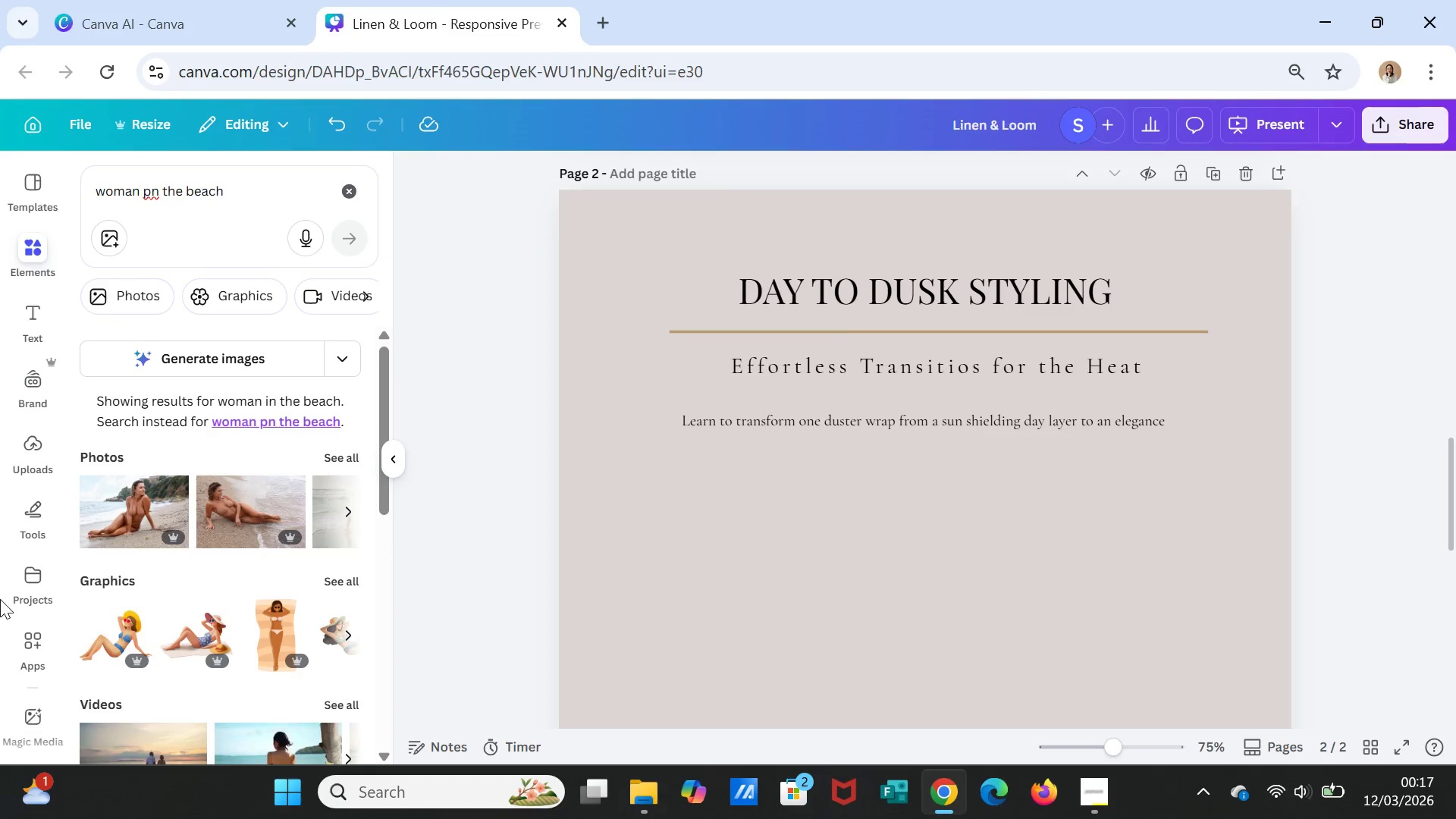 
scroll: coordinate [302, 598], scroll_direction: down, amount: 1.0
 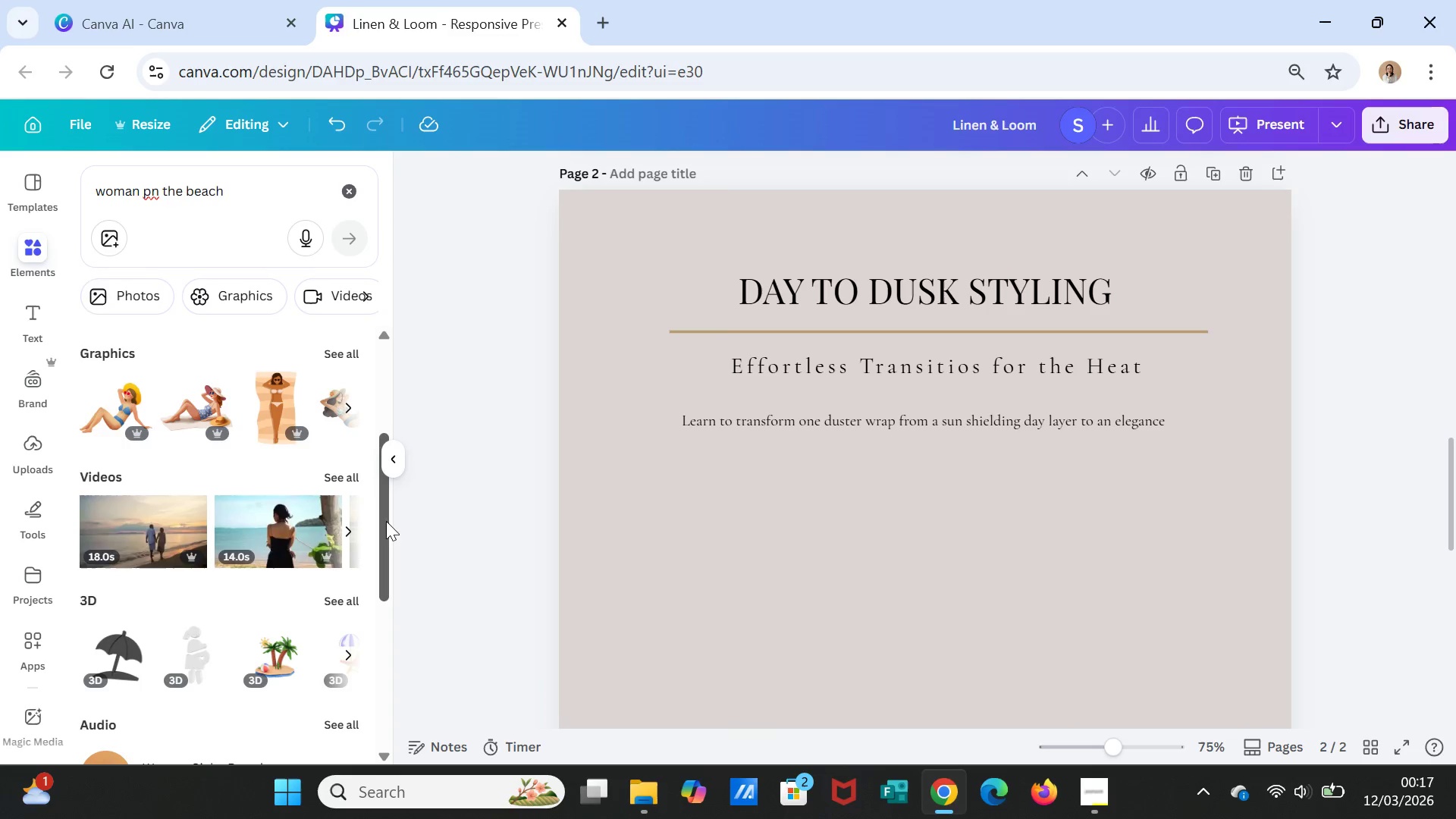 
wait(39.83)
 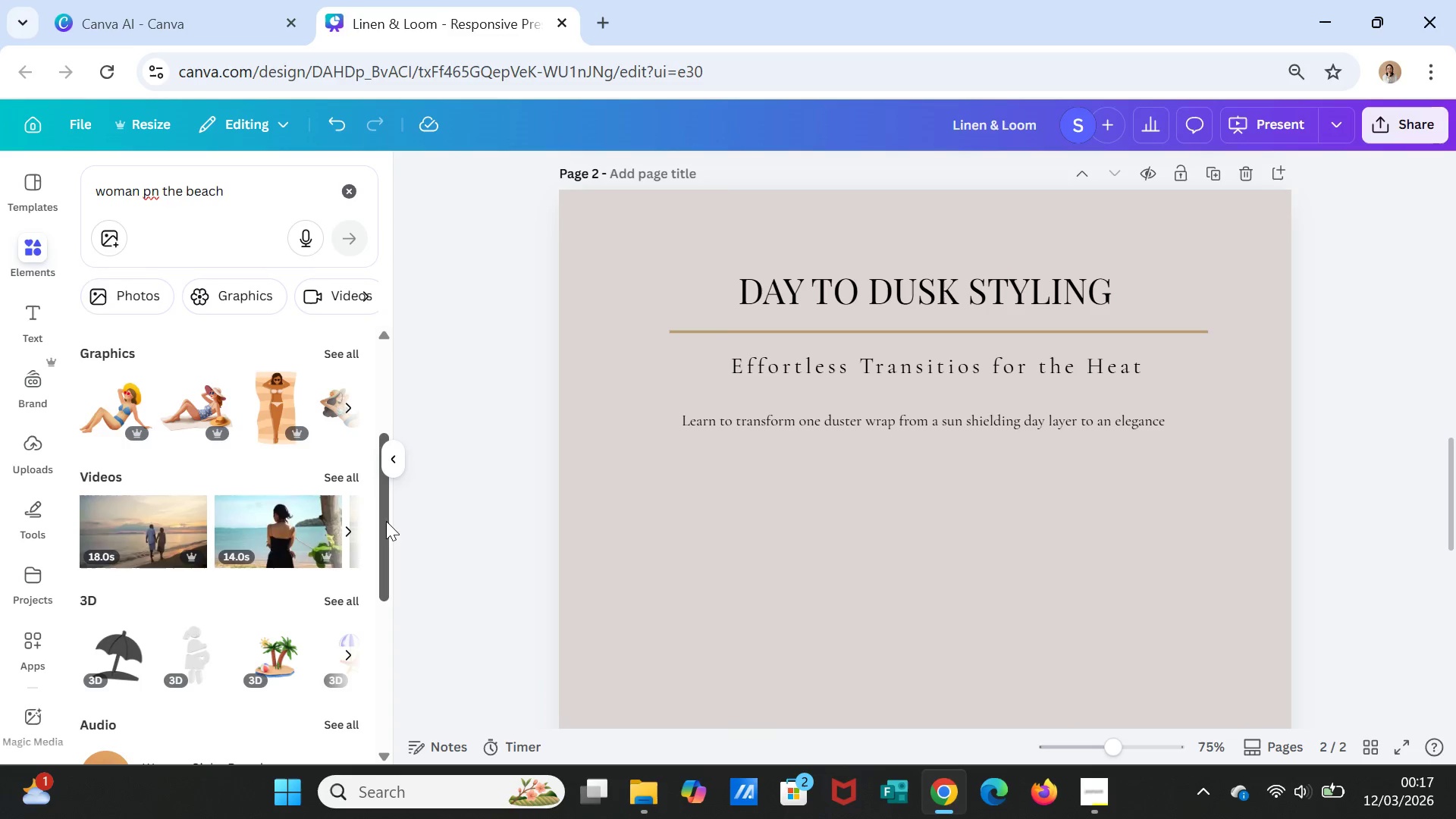 
left_click([954, 303])
 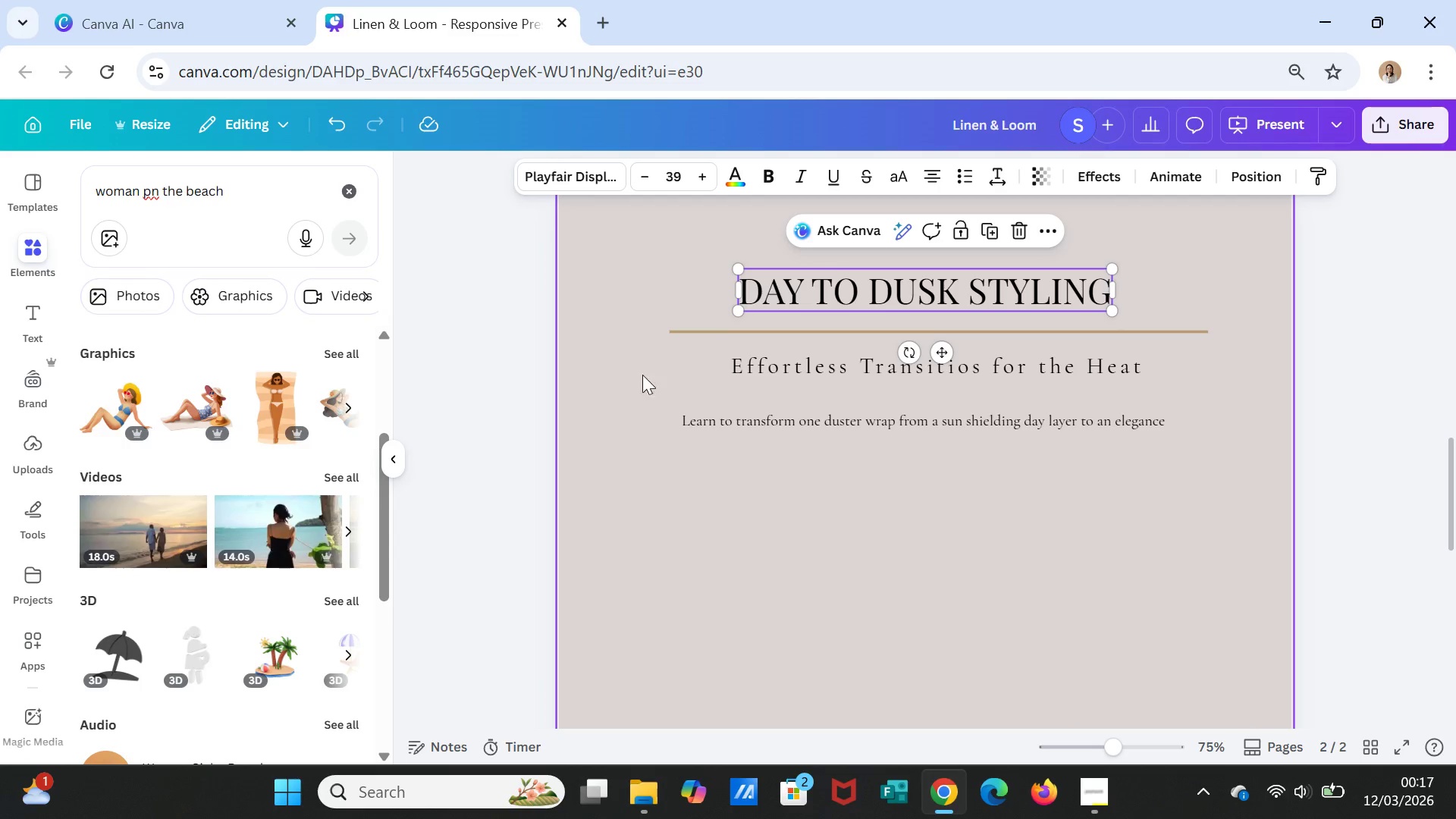 
wait(6.58)
 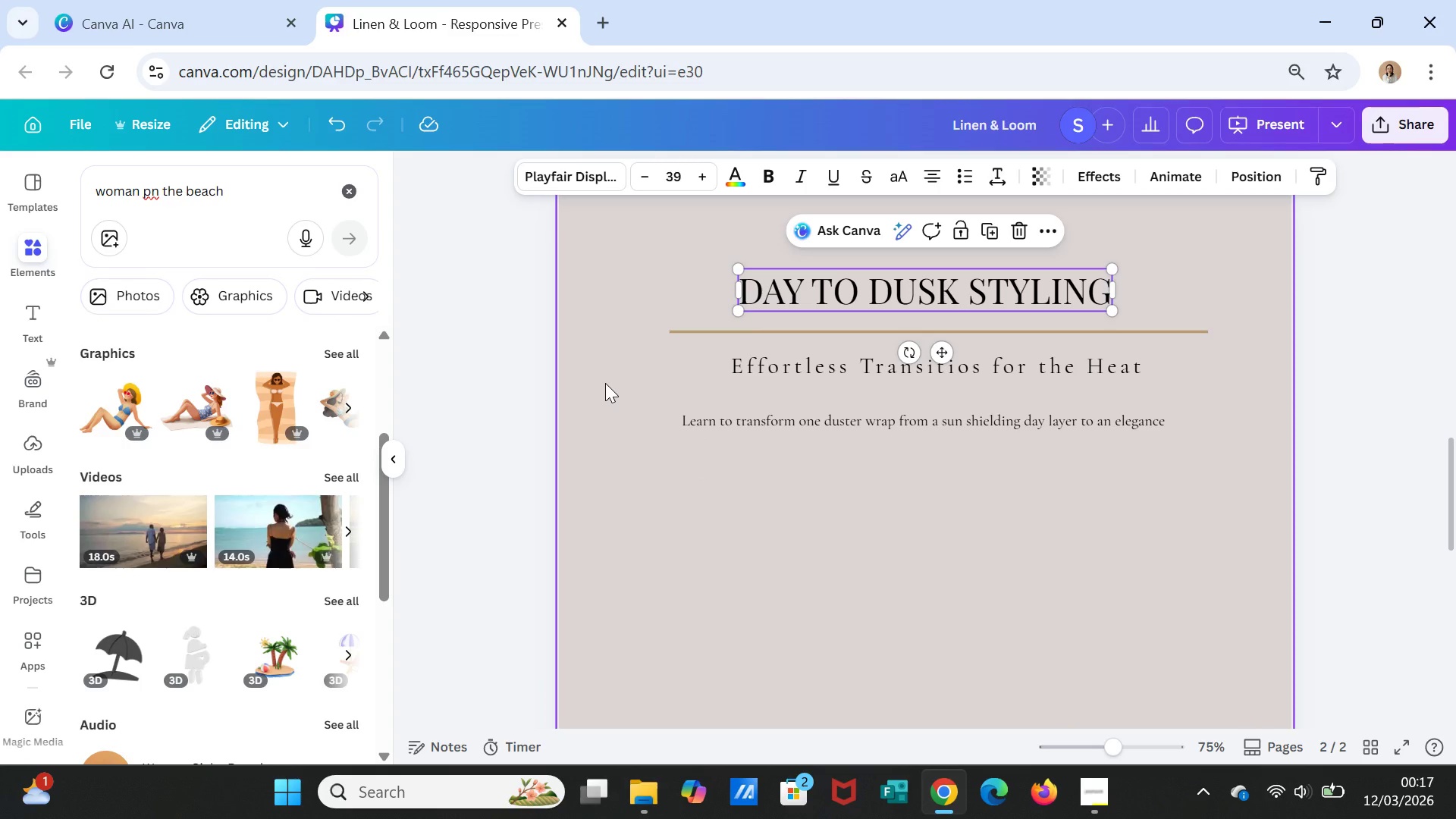 
double_click([245, 193])
 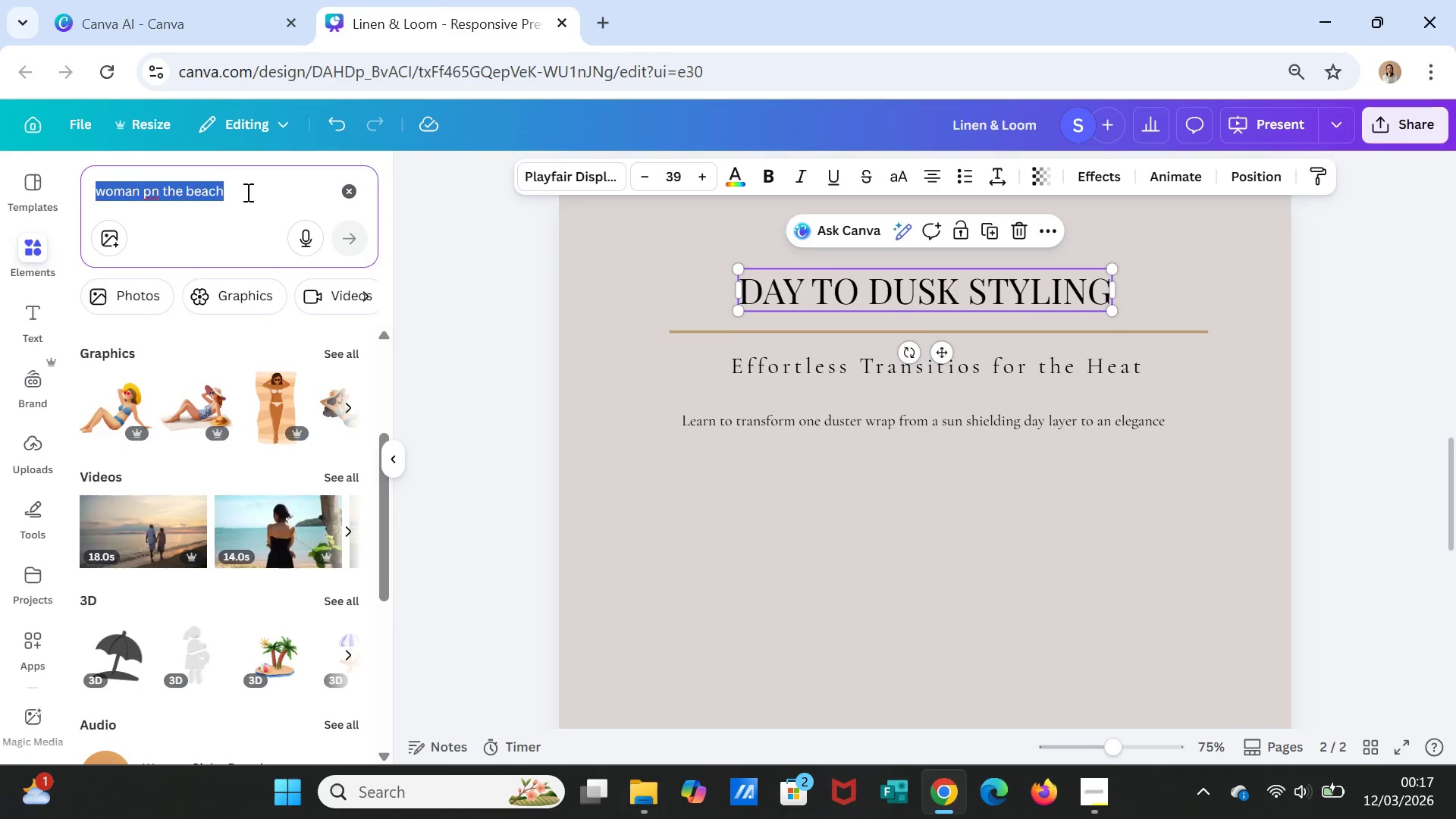 
triple_click([246, 192])
 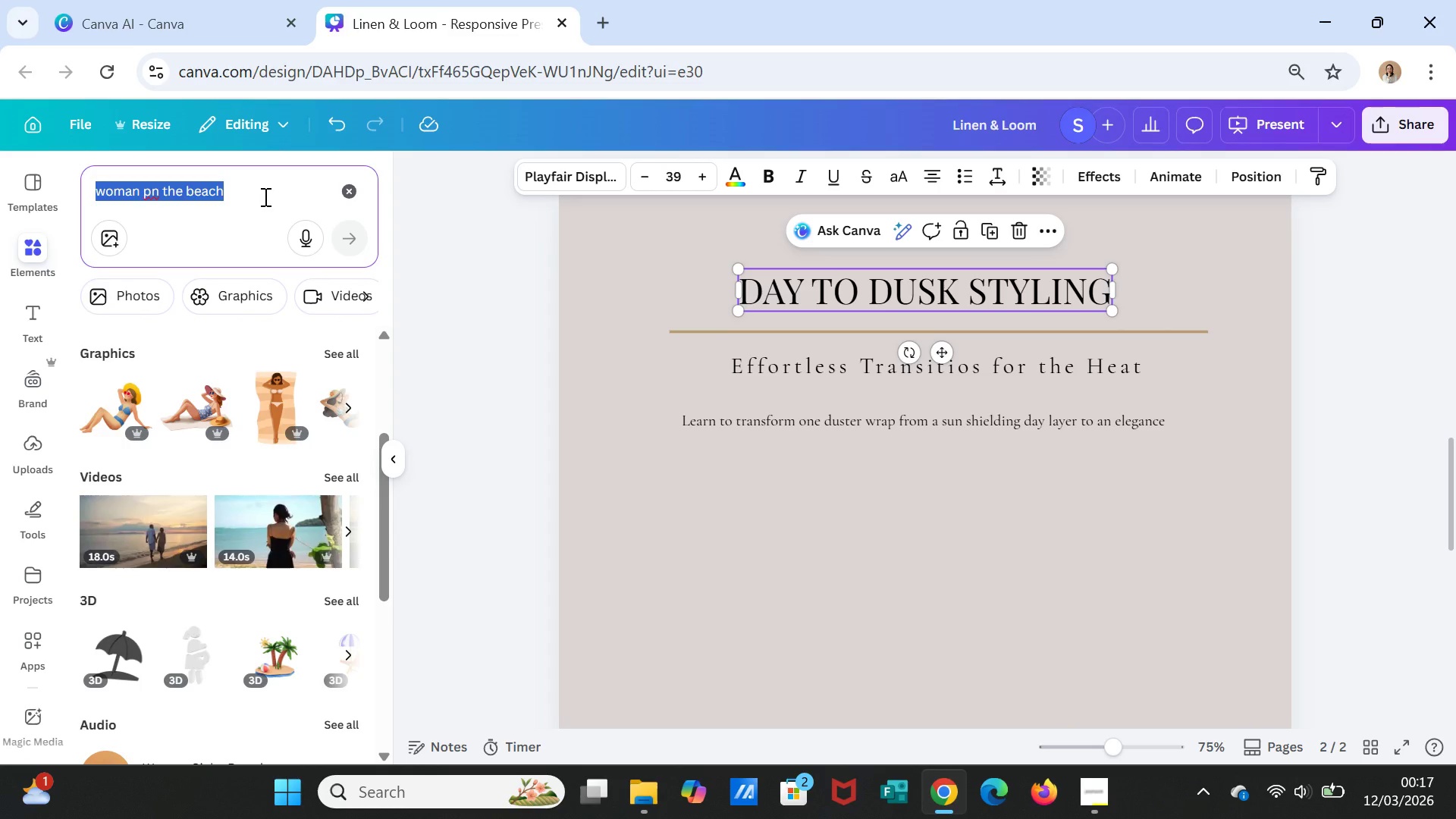 
type(linen wrap)
 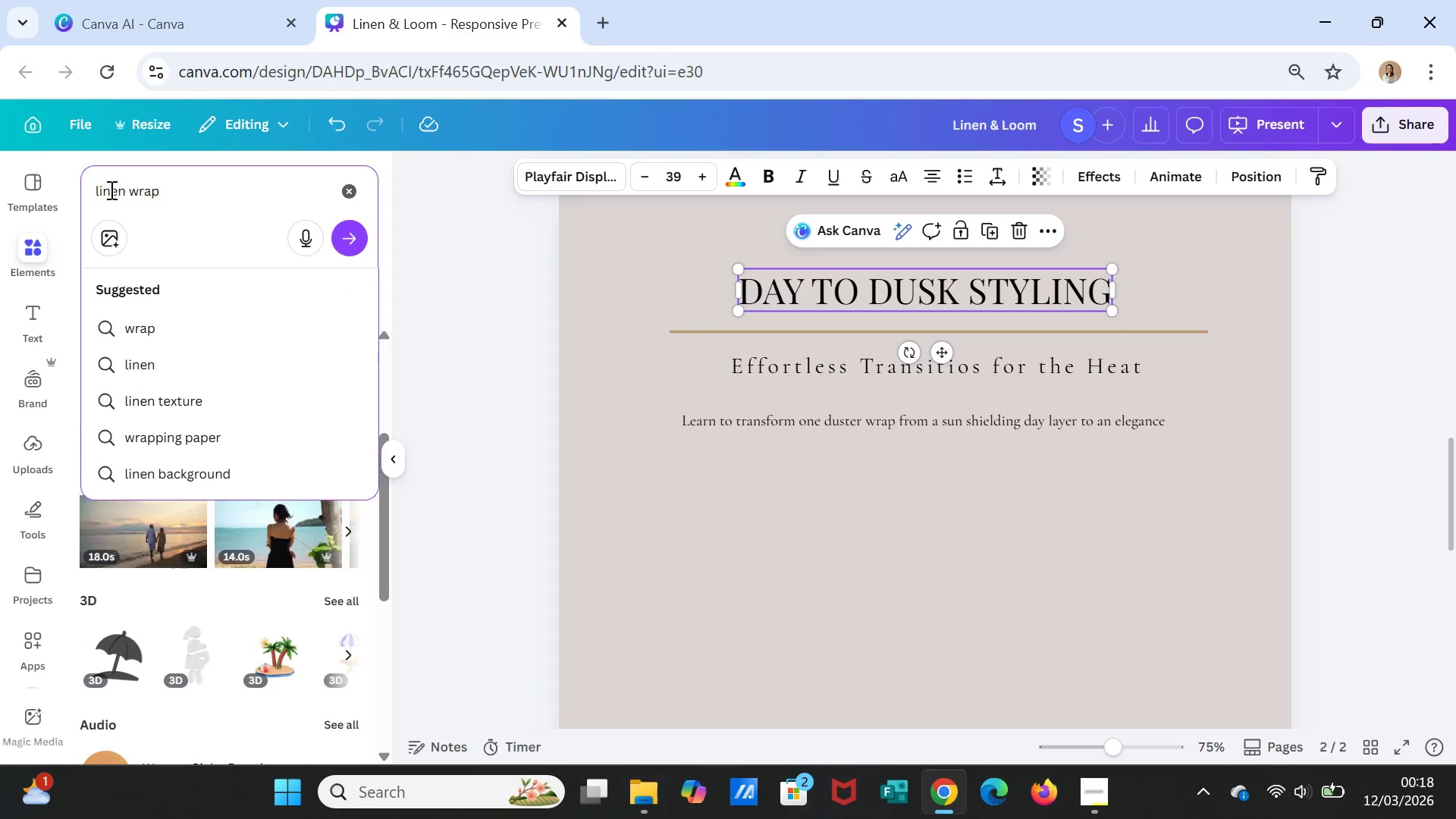 
left_click([94, 187])
 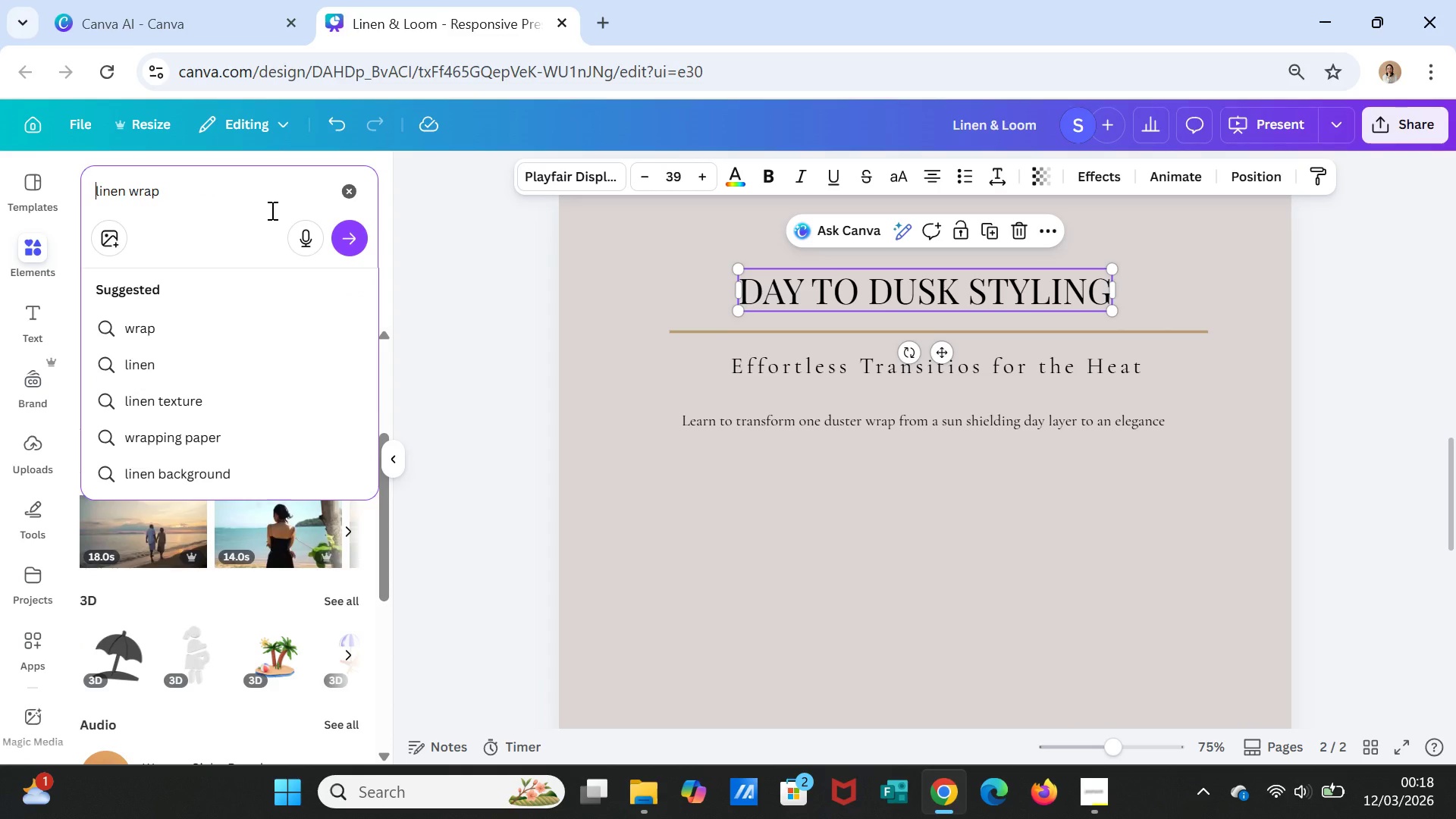 
key(CapsLock)
 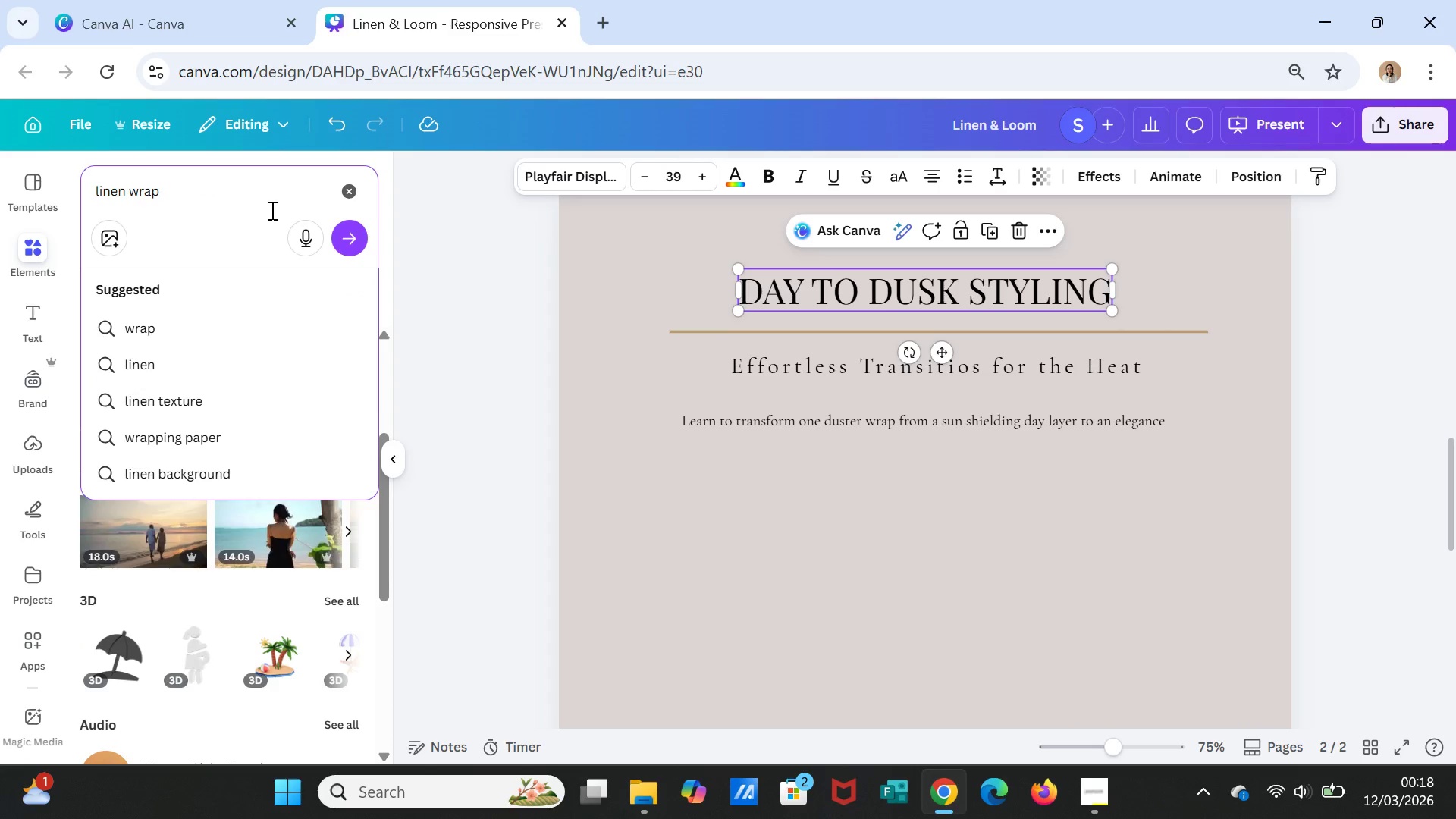 
key(A)
 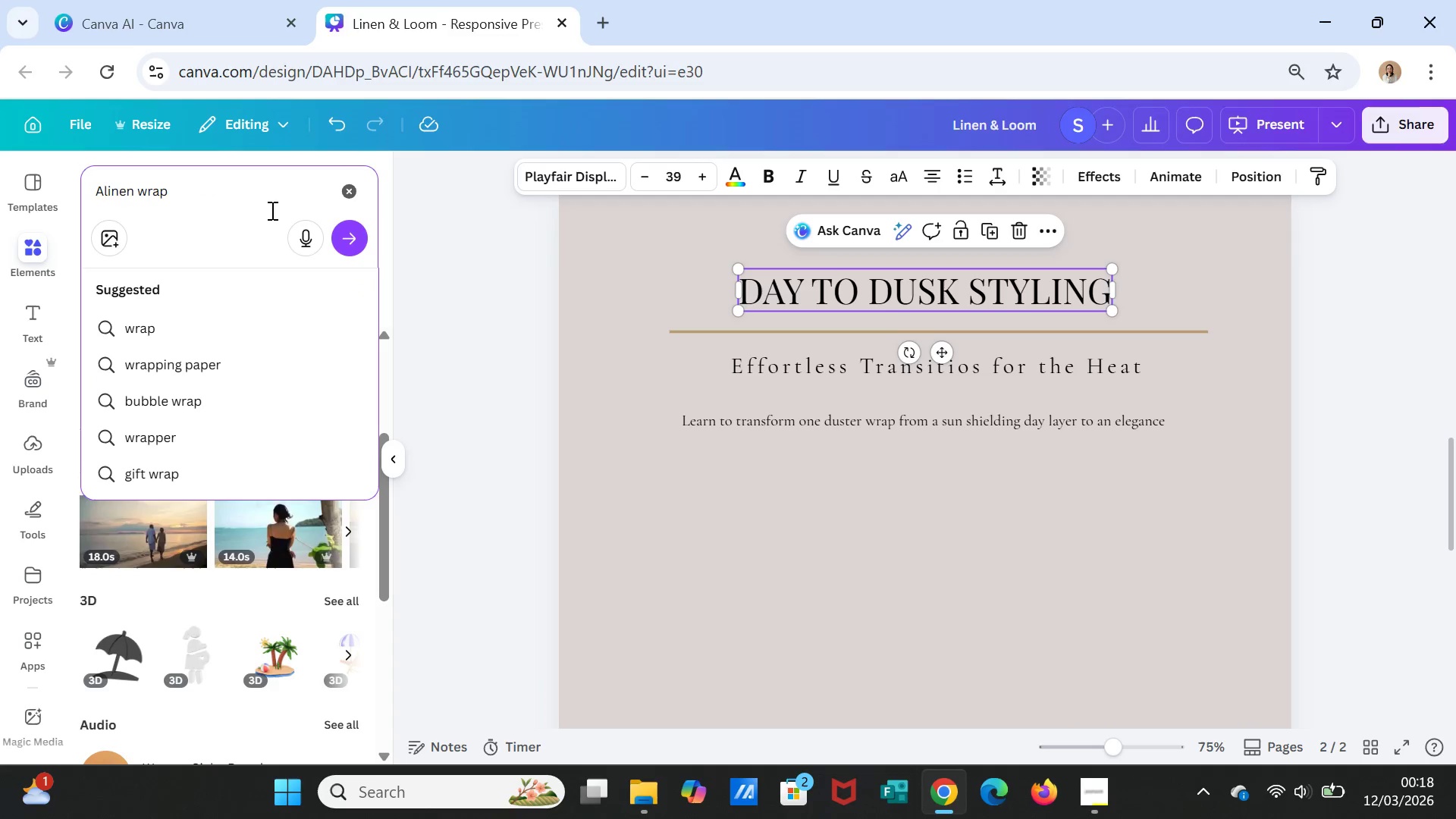 
key(Minus)
 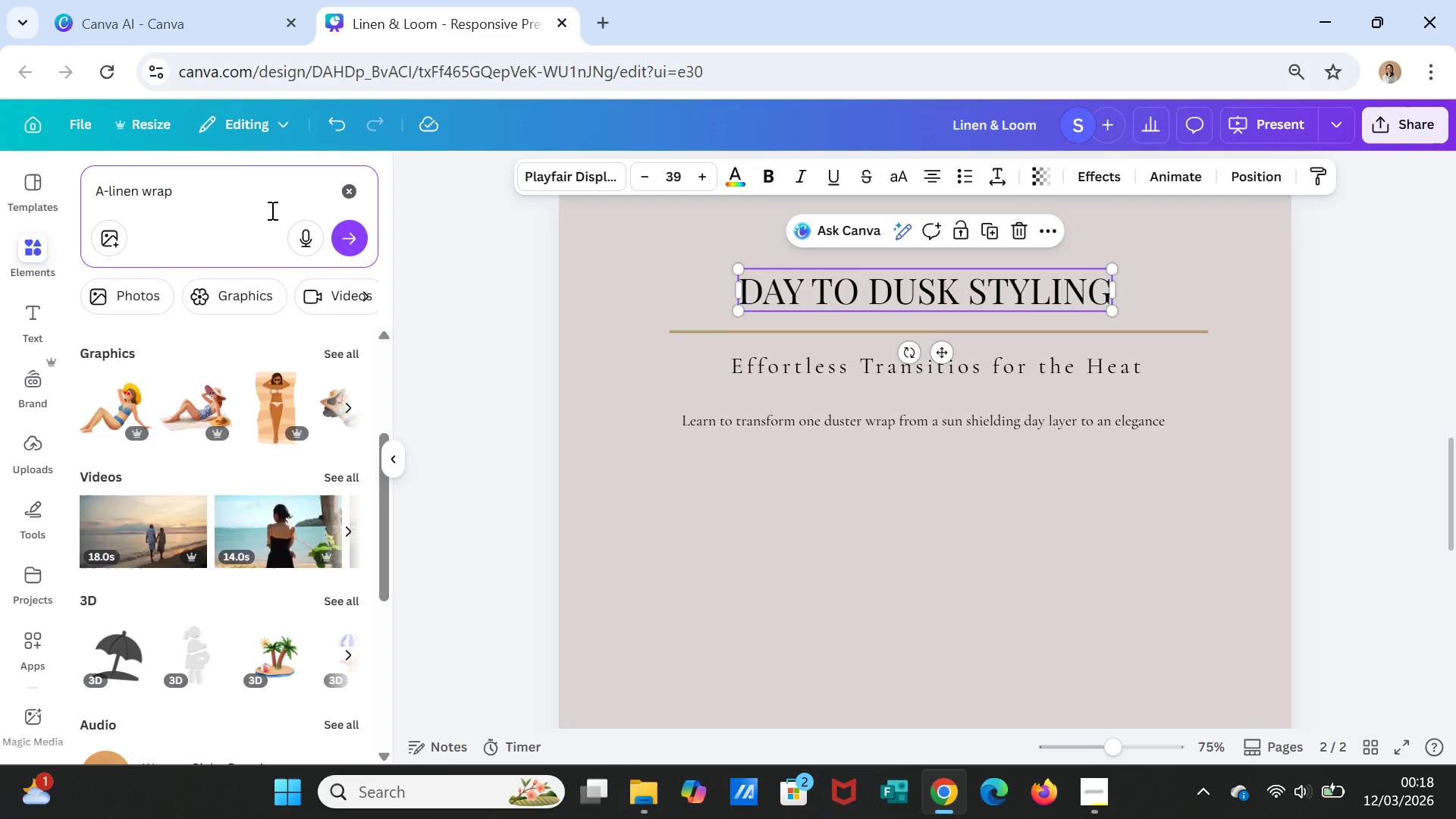 
wait(5.16)
 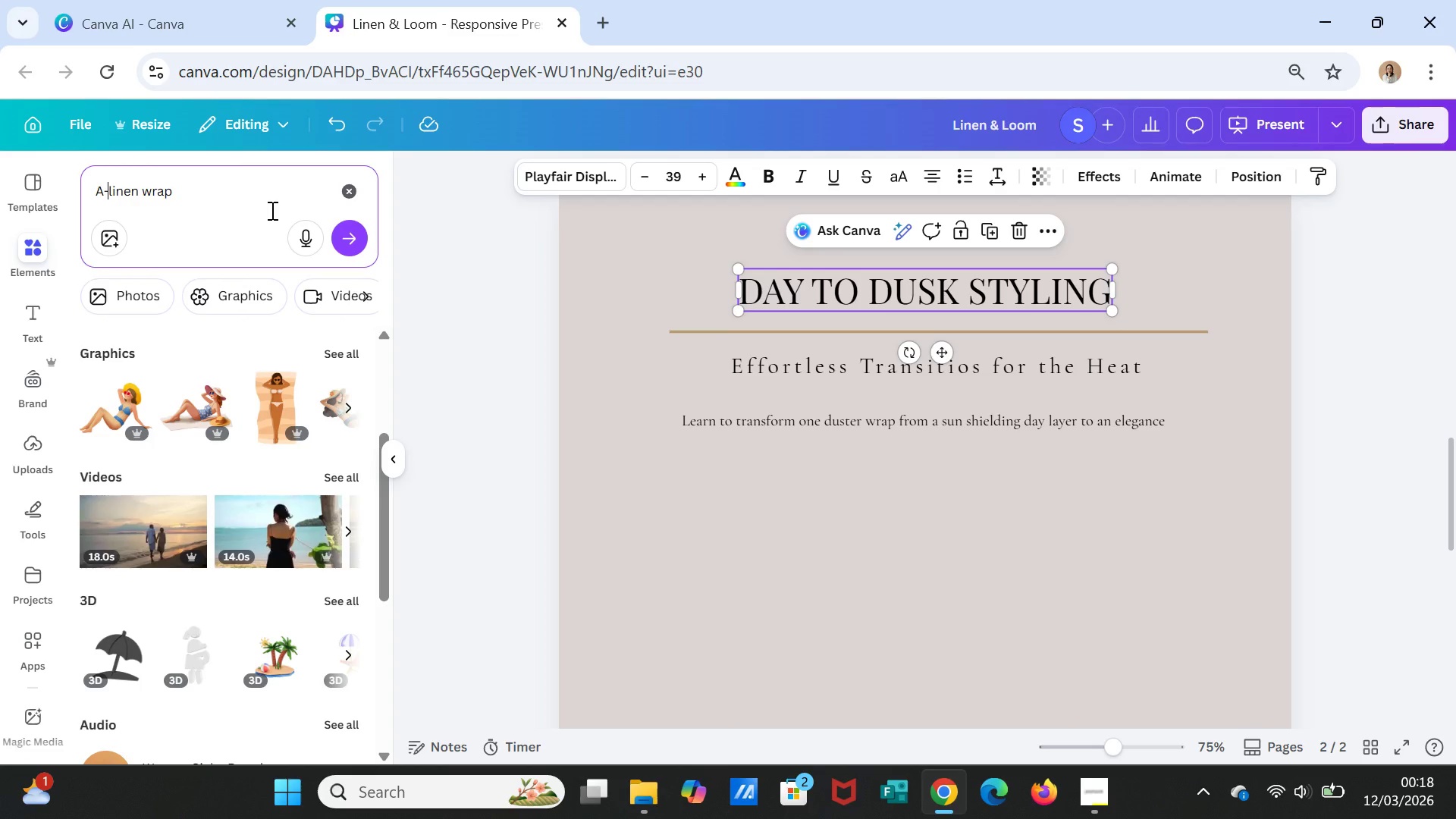 
key(ArrowRight)
 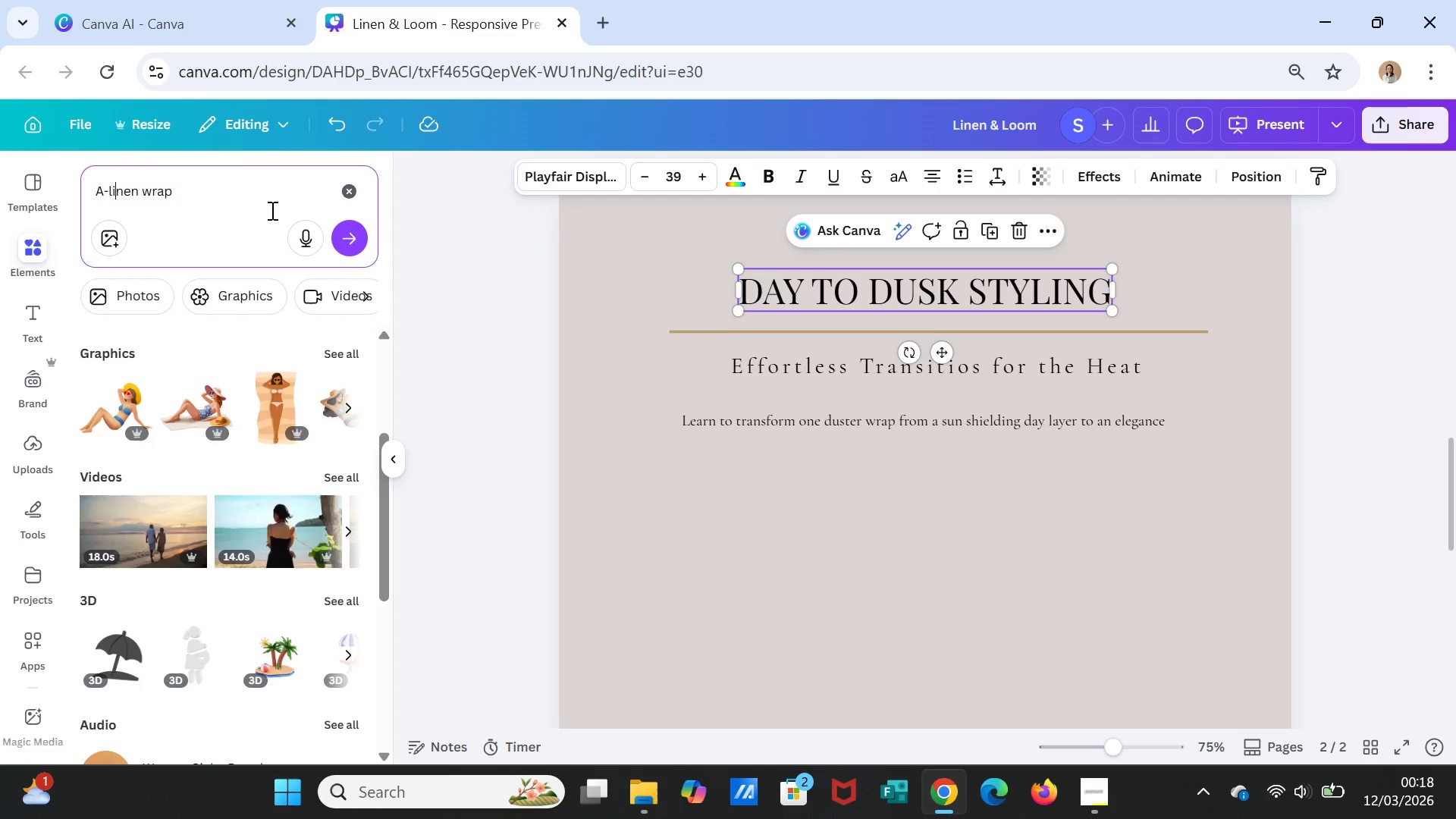 
key(ArrowRight)
 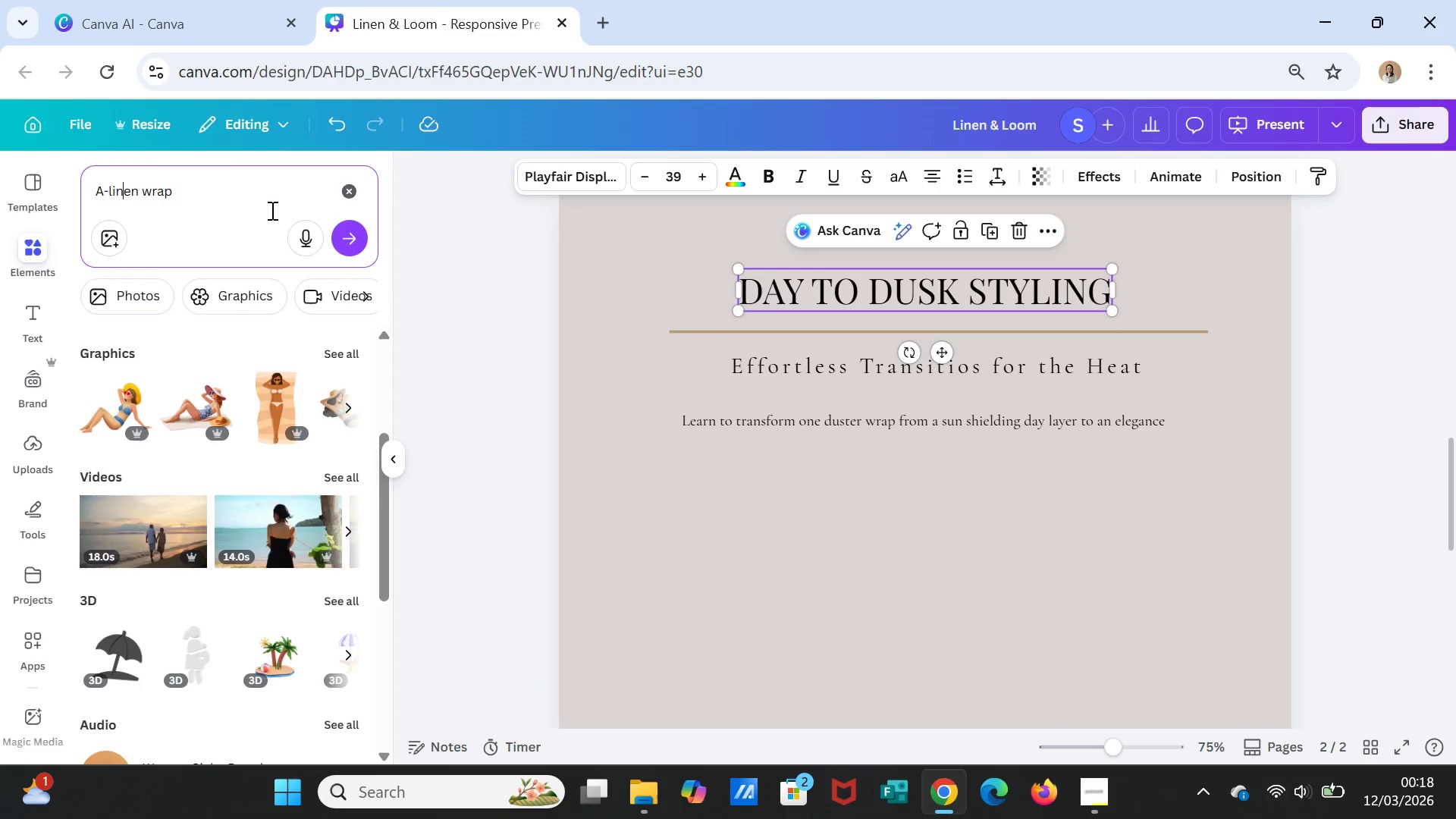 
key(ArrowRight)
 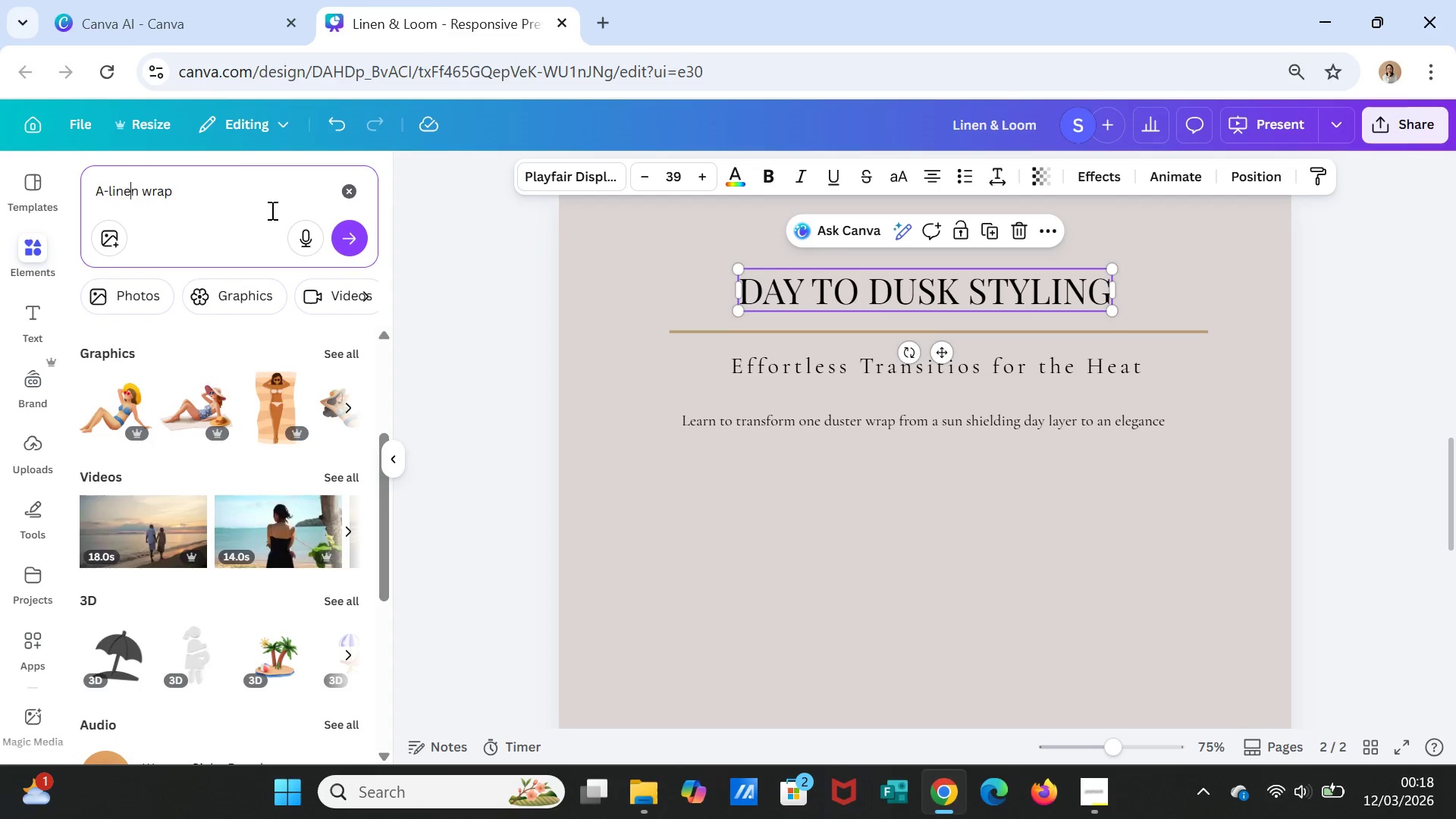 
key(ArrowRight)
 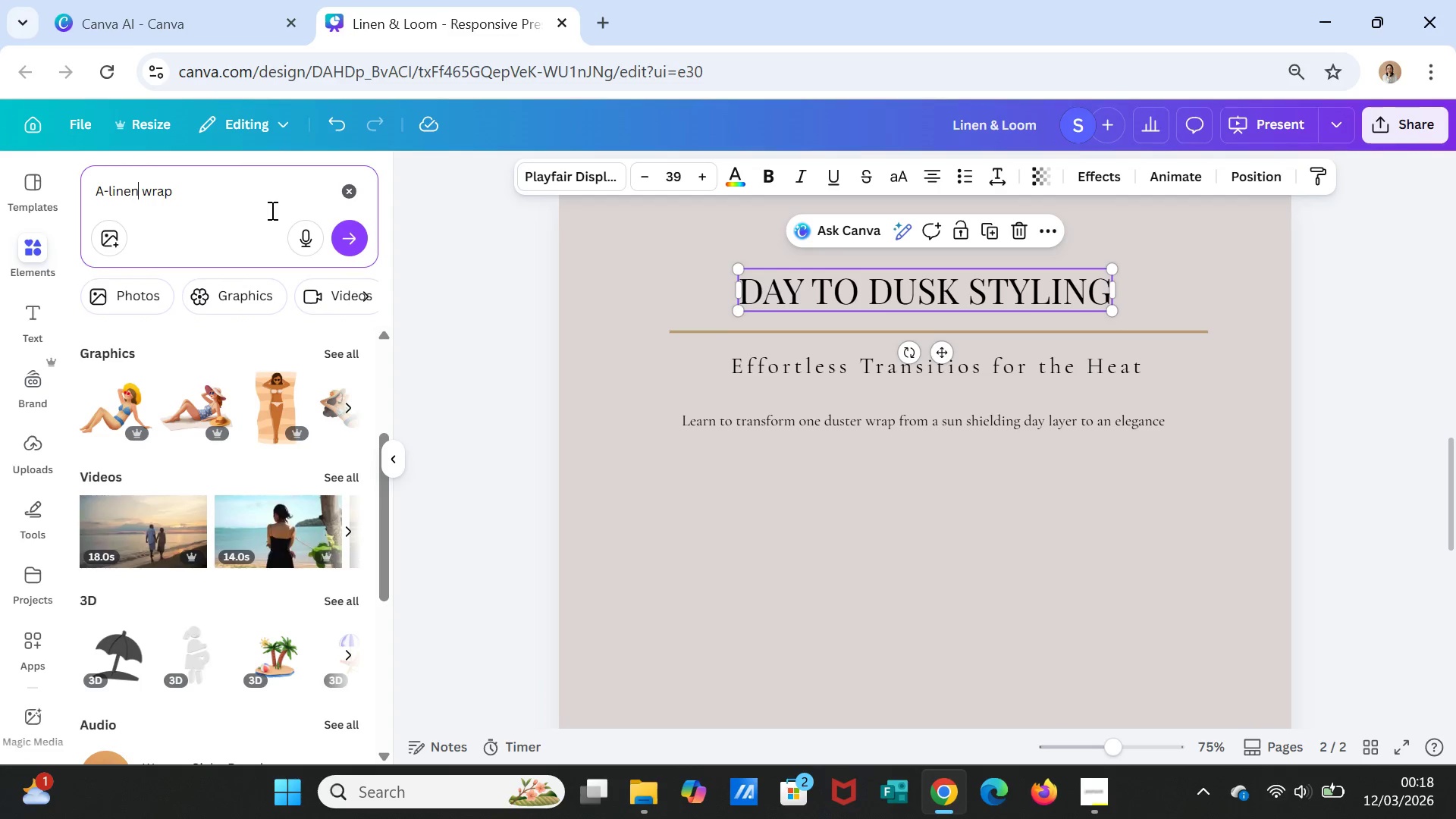 
key(ArrowRight)
 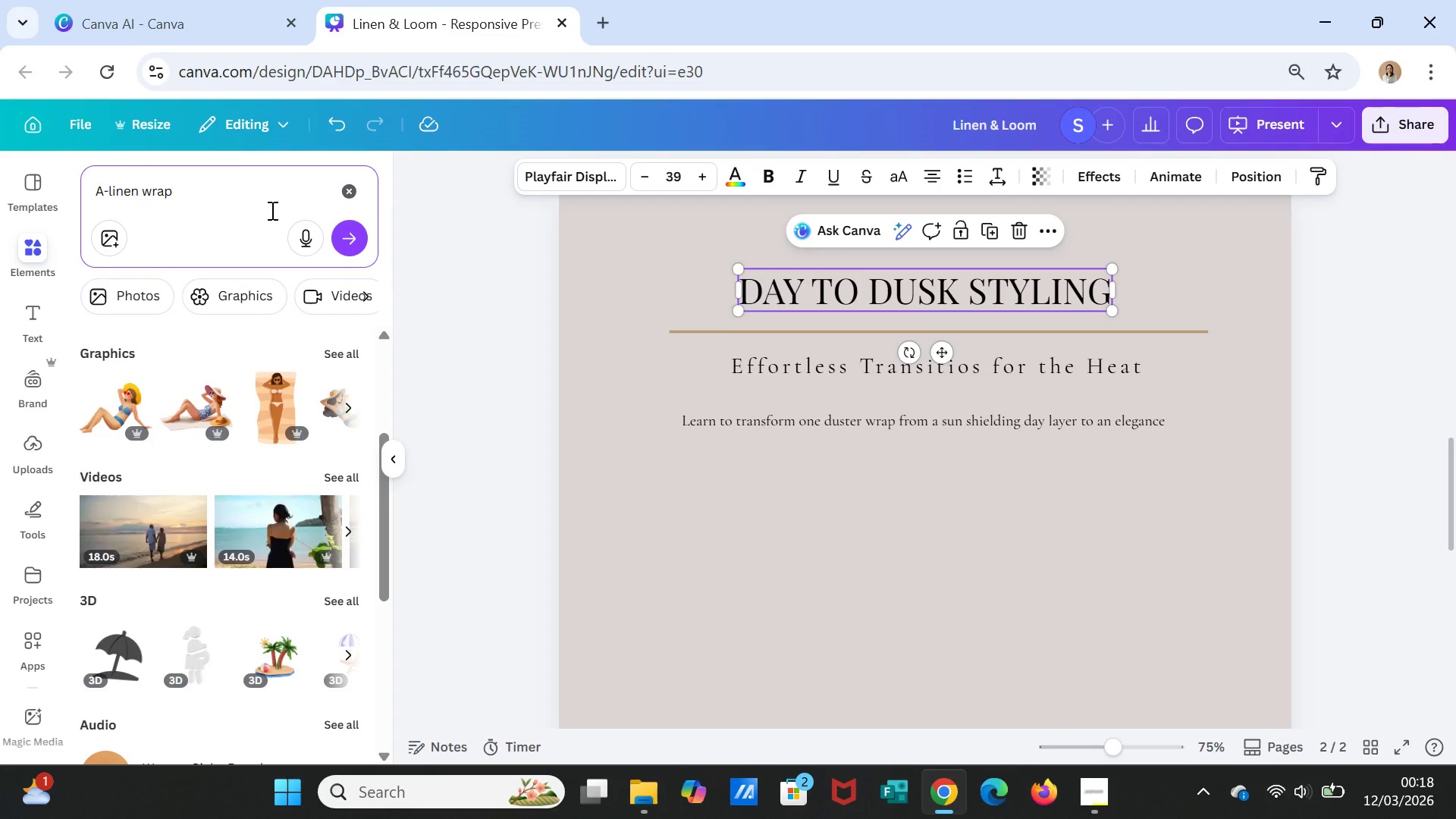 
hold_key(key=ShiftLeft, duration=1.17)
 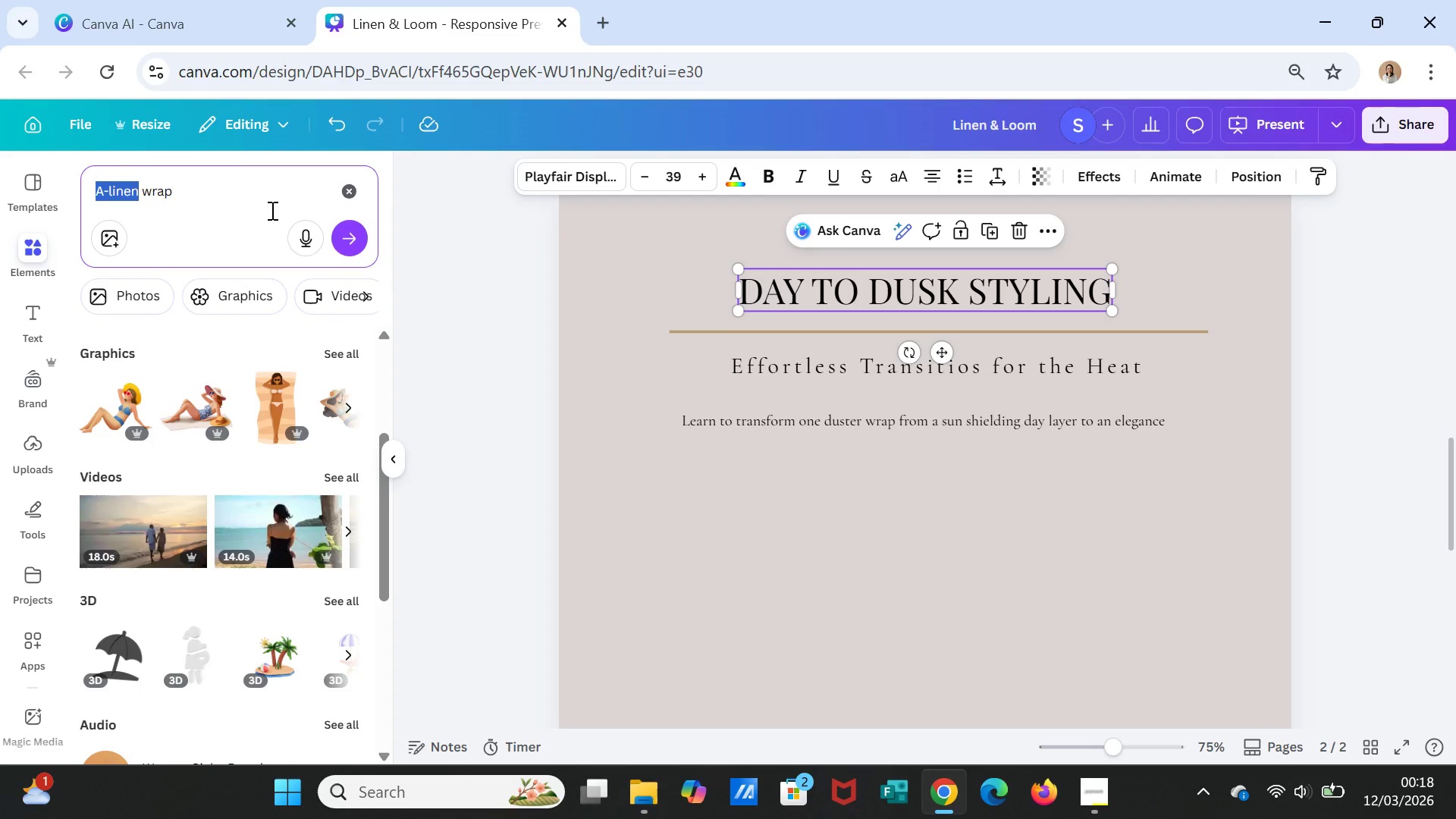 
hold_key(key=ArrowLeft, duration=0.89)
 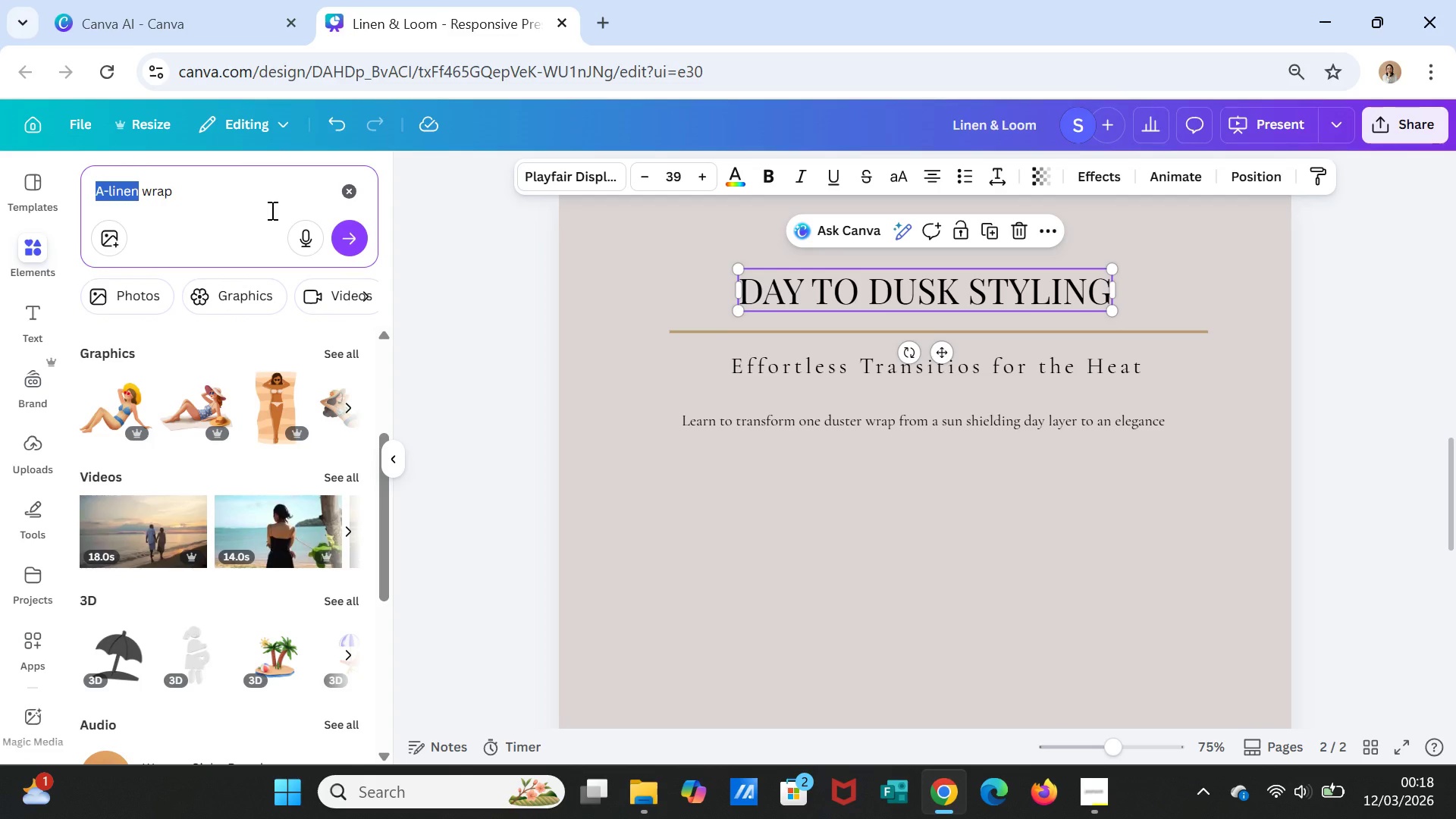 
key(Backspace)
 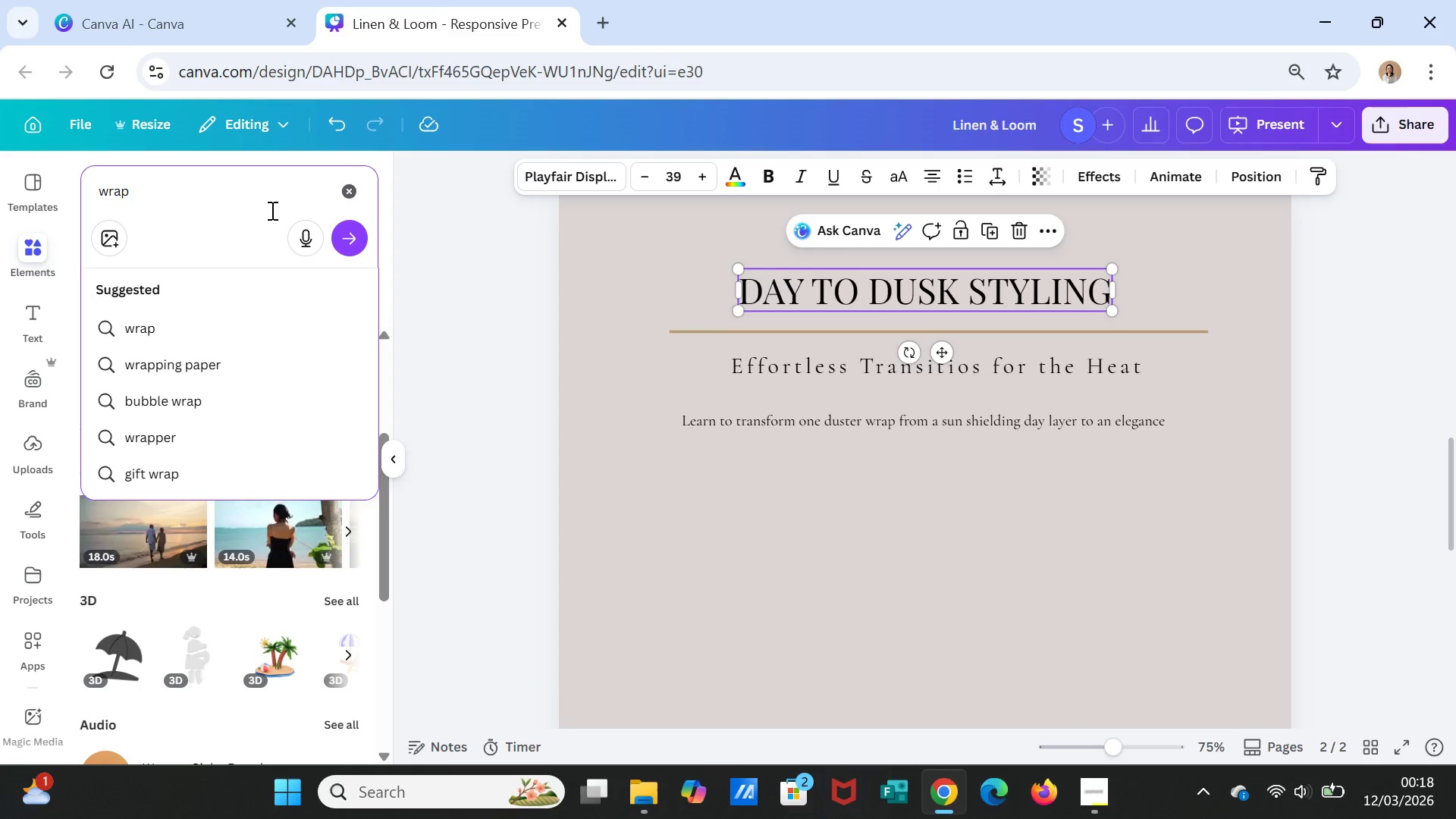 
left_click([271, 210])
 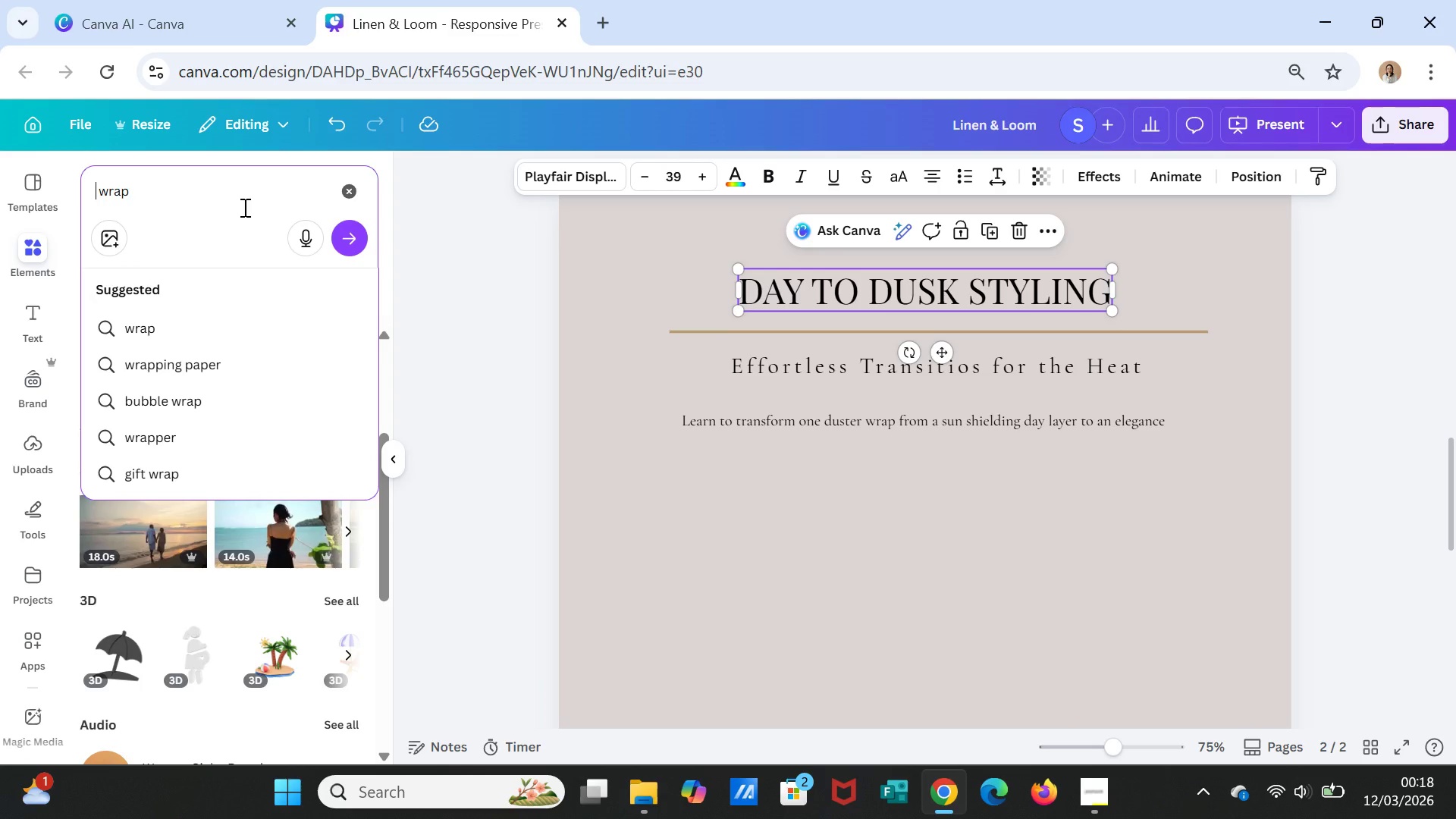 
key(ArrowRight)
 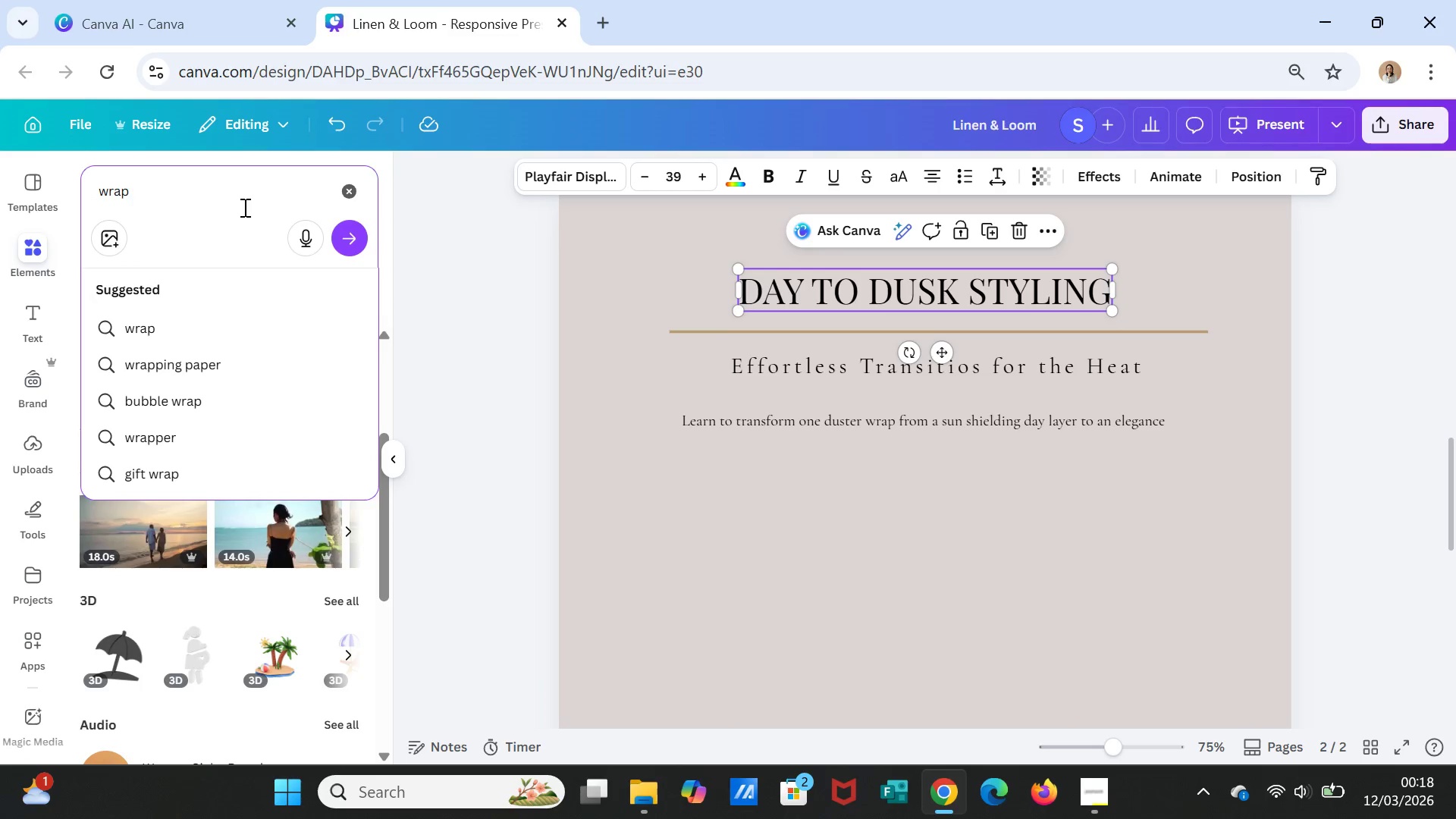 
key(Backspace)
 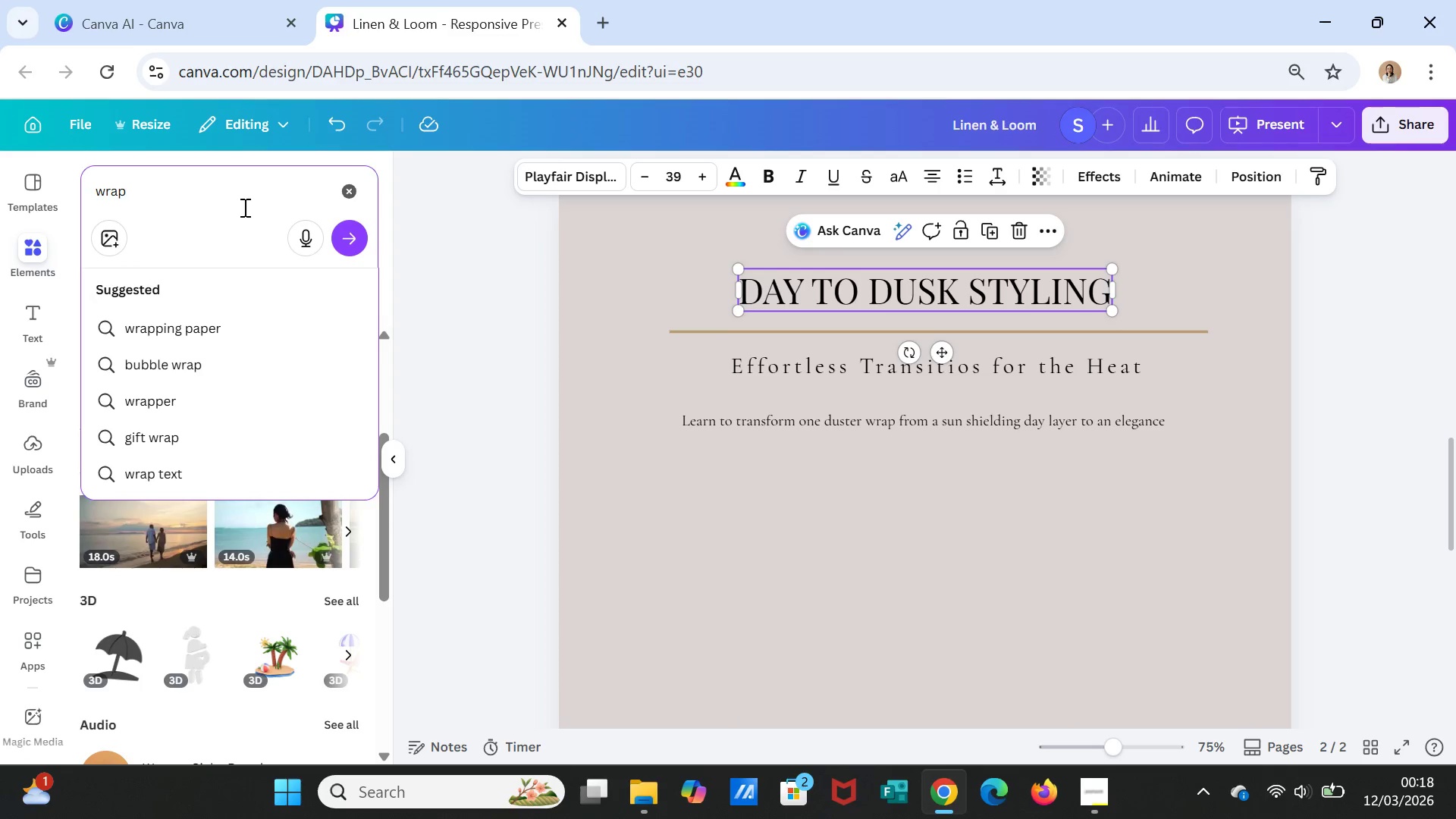 
left_click([248, 202])
 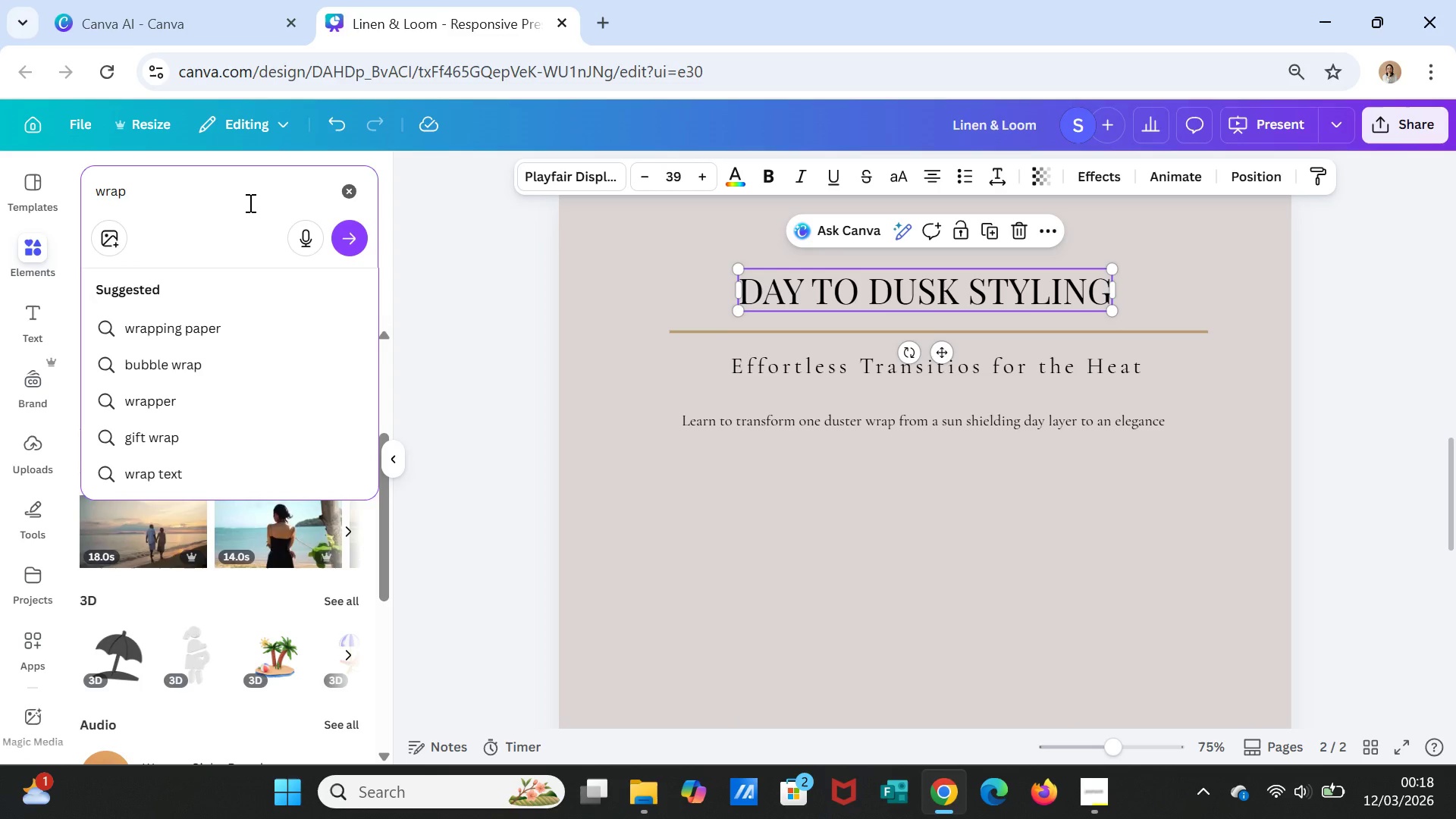 
wait(8.83)
 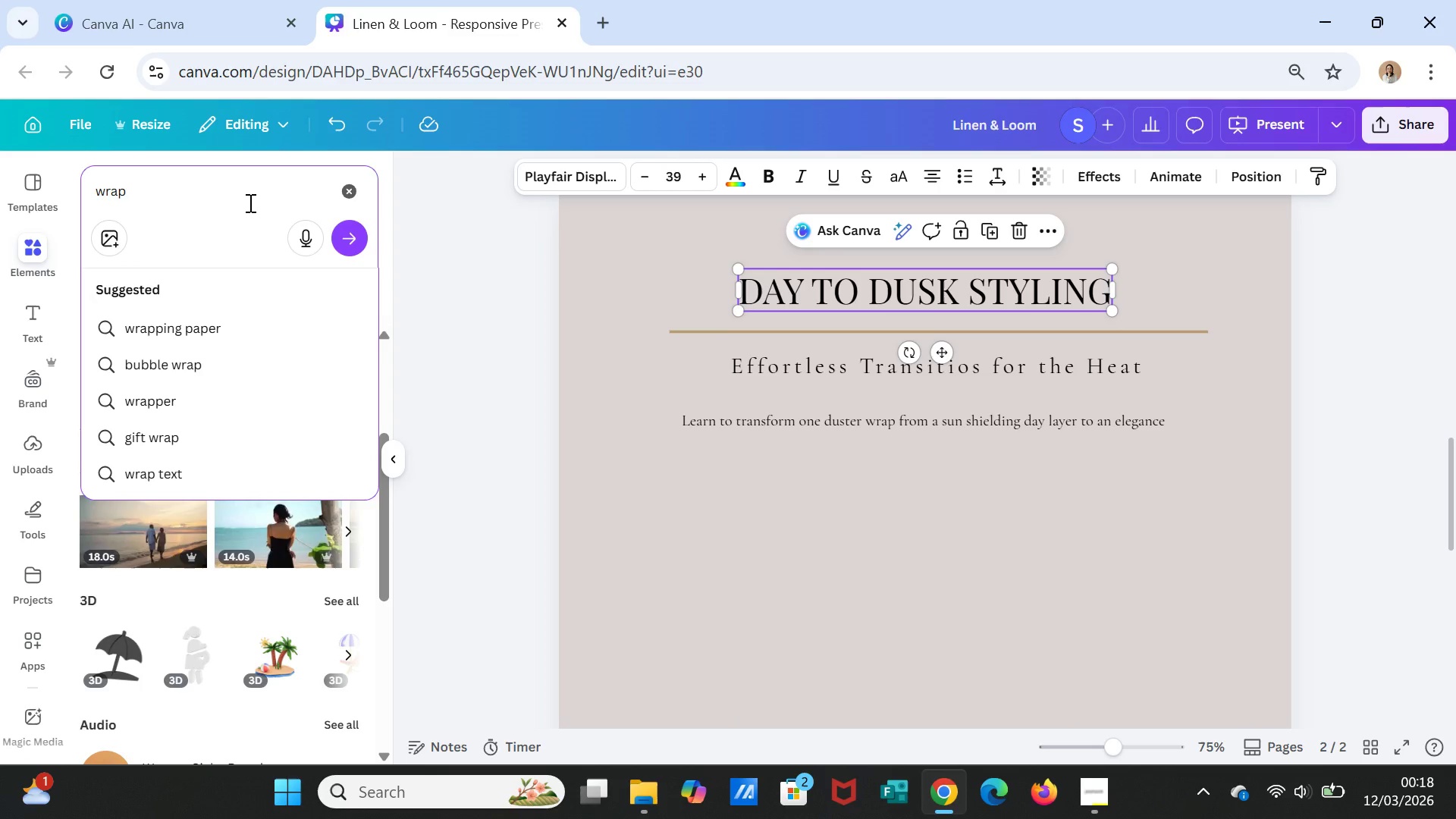 
key(CapsLock)
 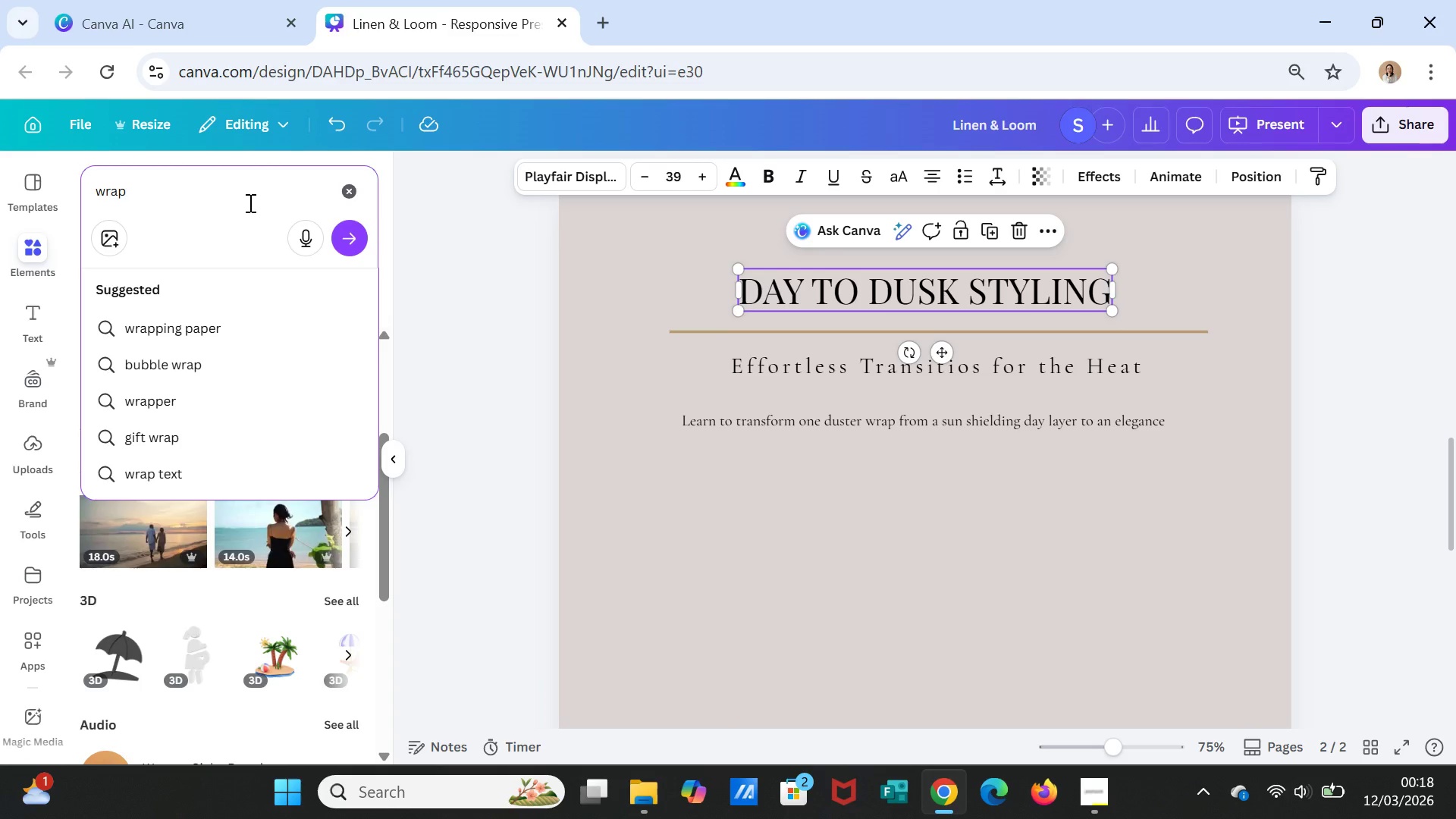 
key(Space)
 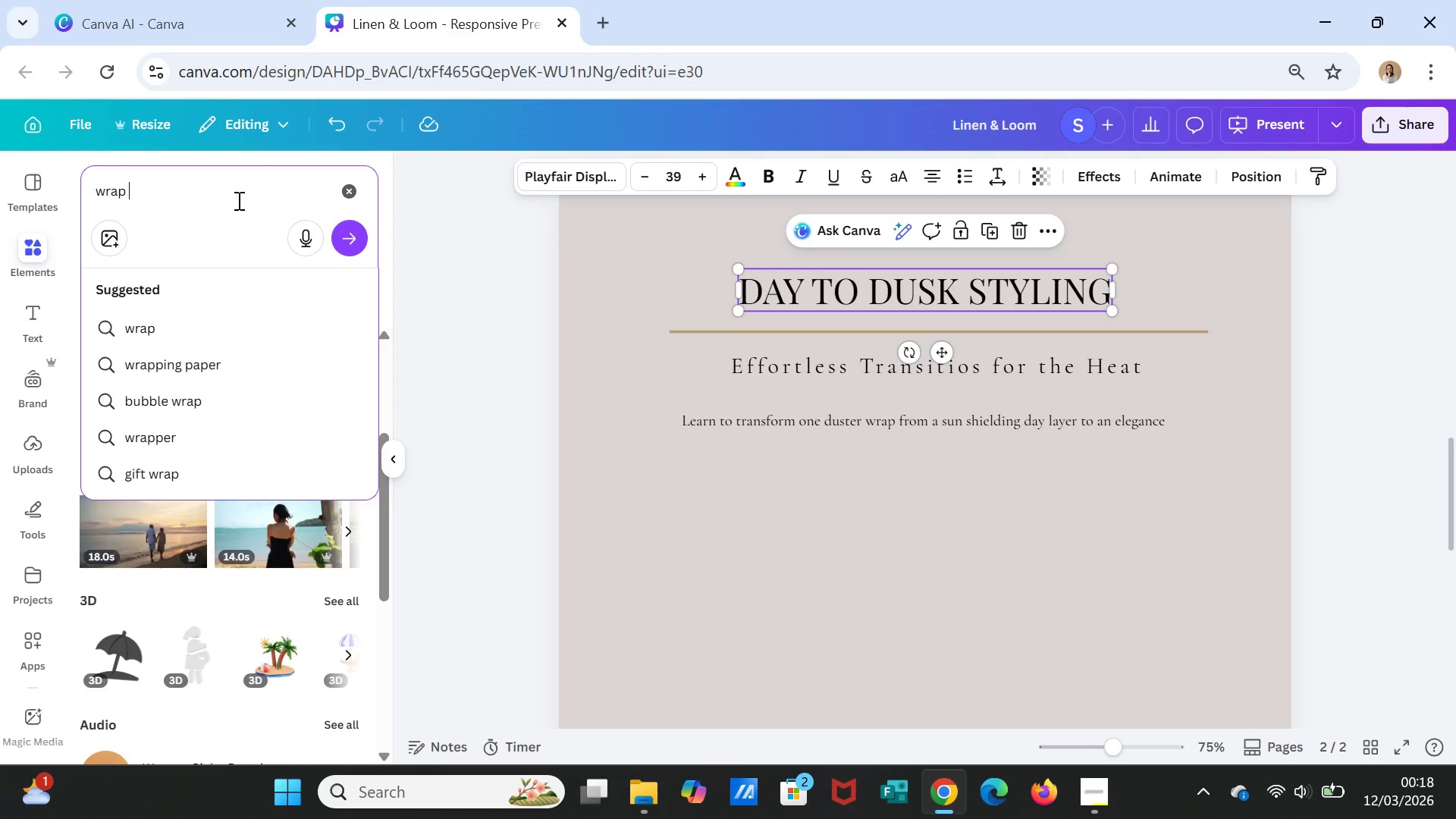 
double_click([237, 200])
 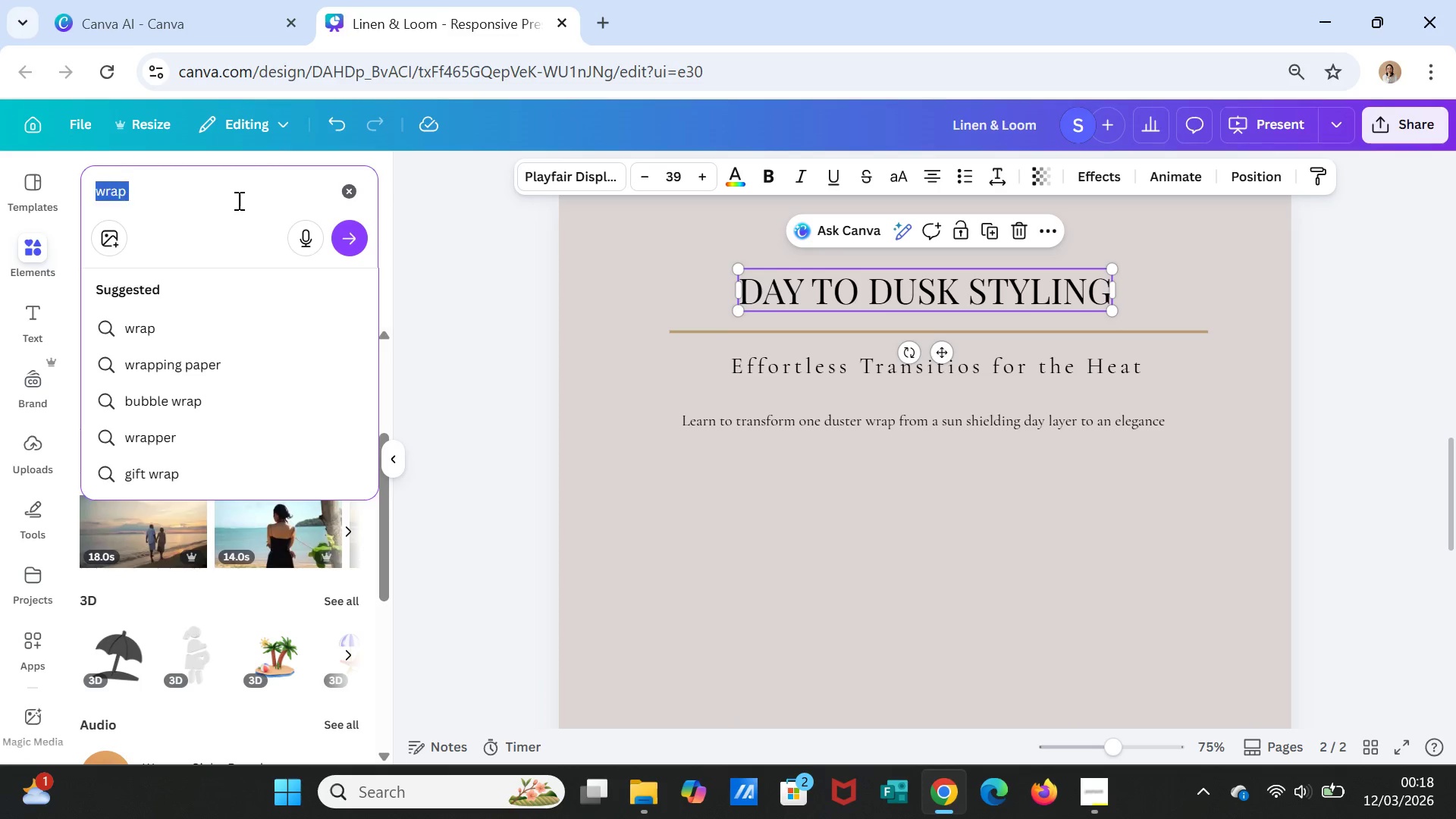 
triple_click([237, 200])
 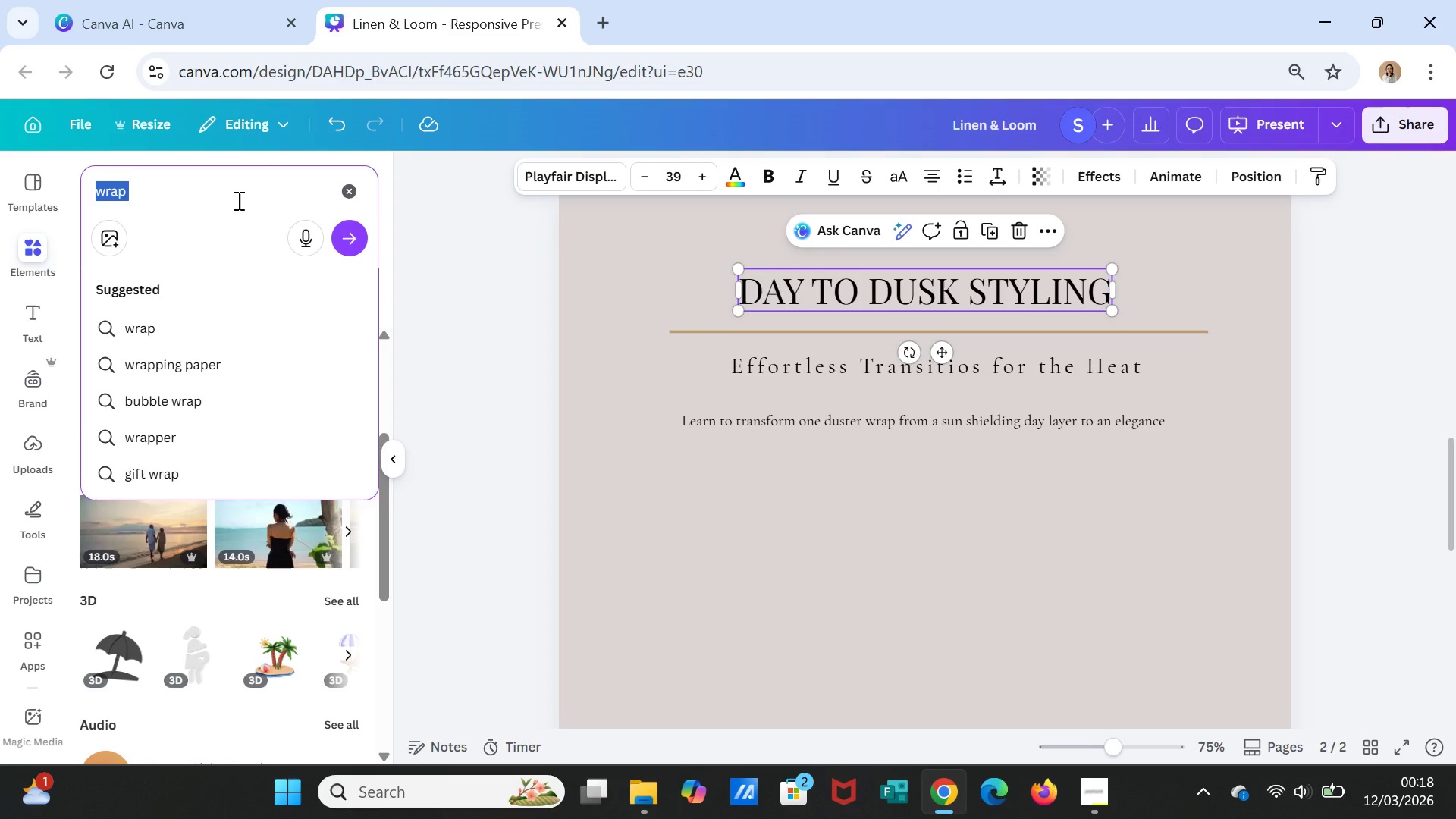 
type(linen wrap robe a )
key(Backspace)
key(Backspace)
type(woman A Line)
 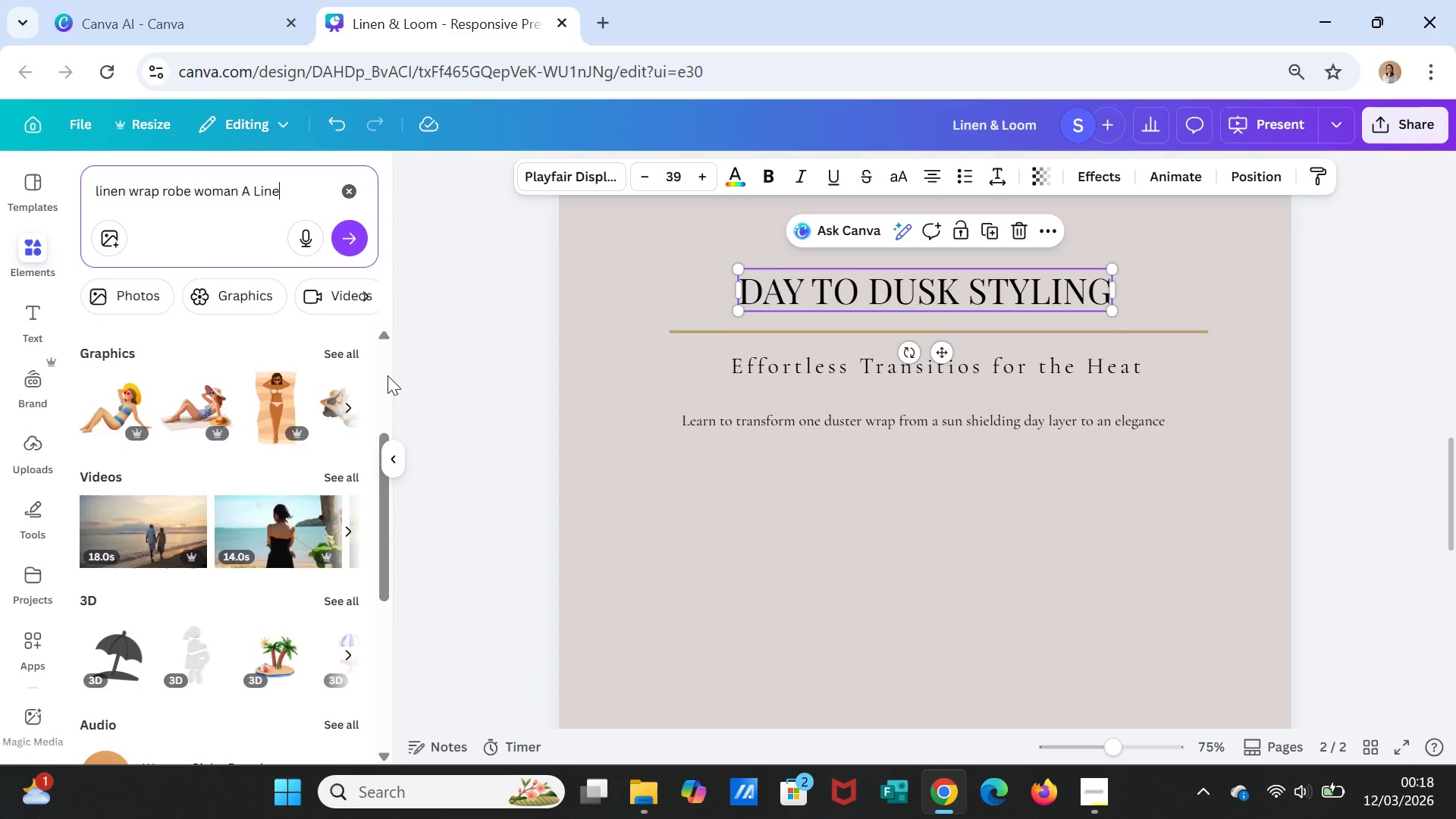 
left_click([350, 243])
 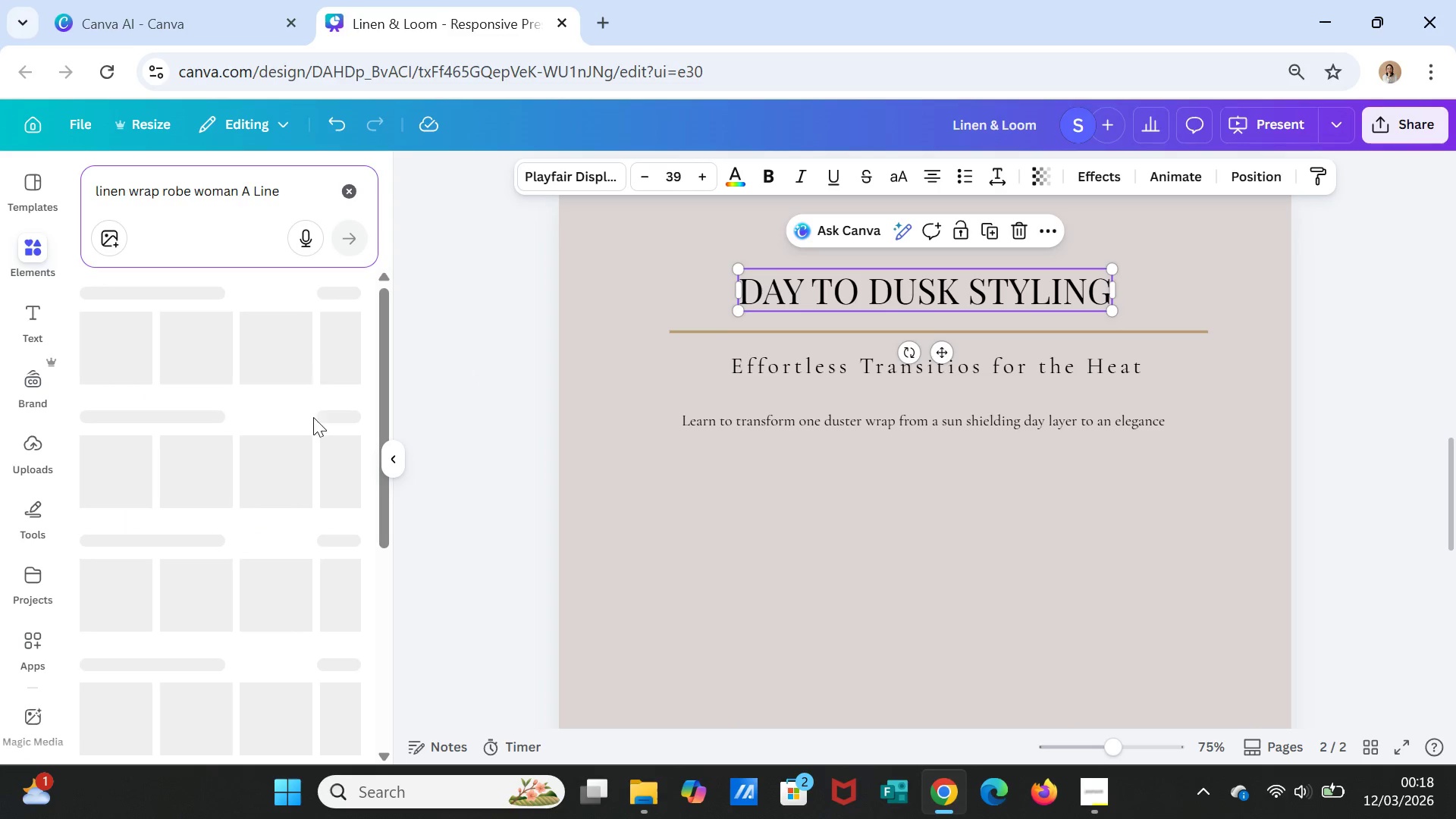 
mouse_move([309, 425])
 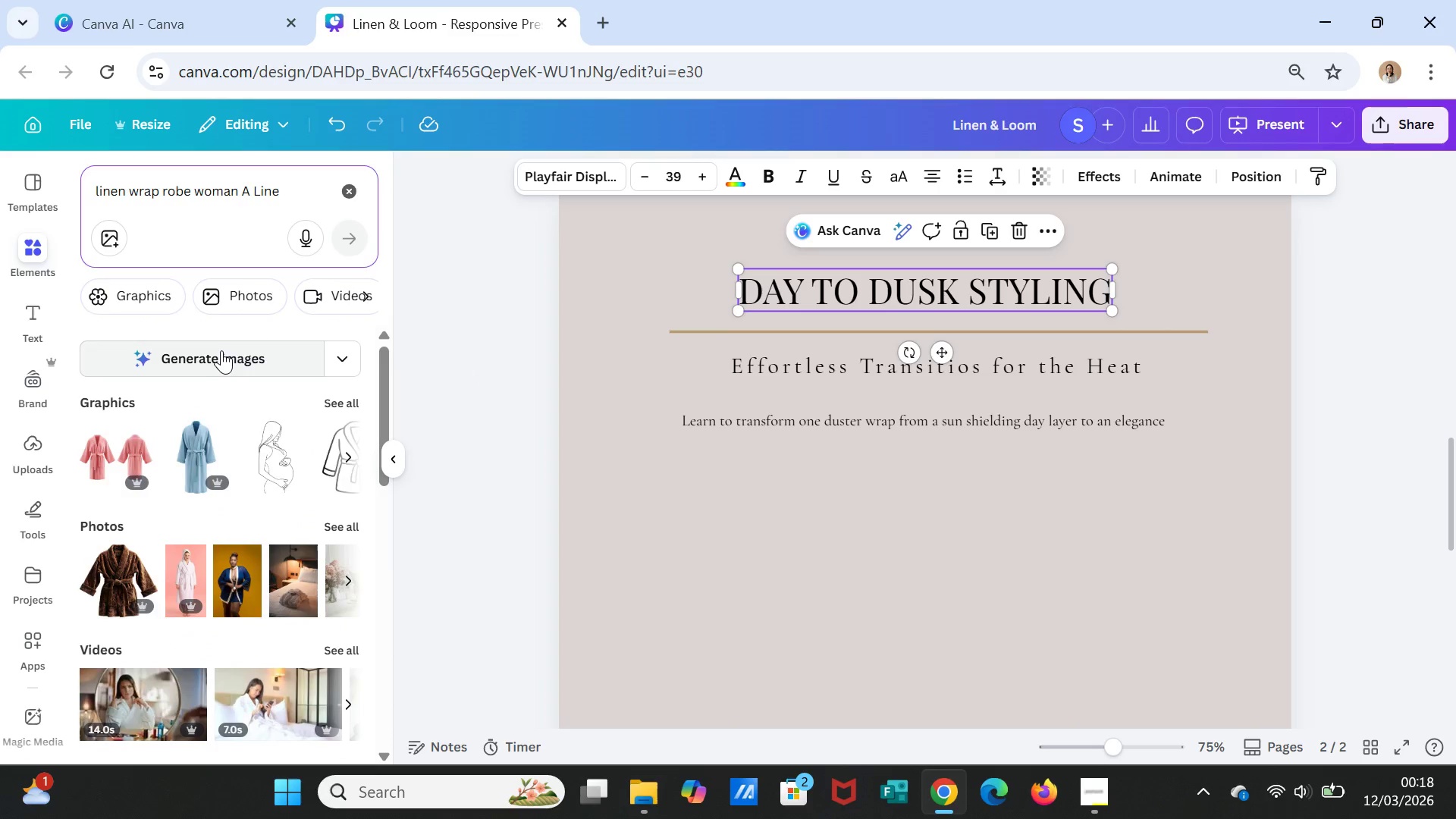 
left_click([221, 350])
 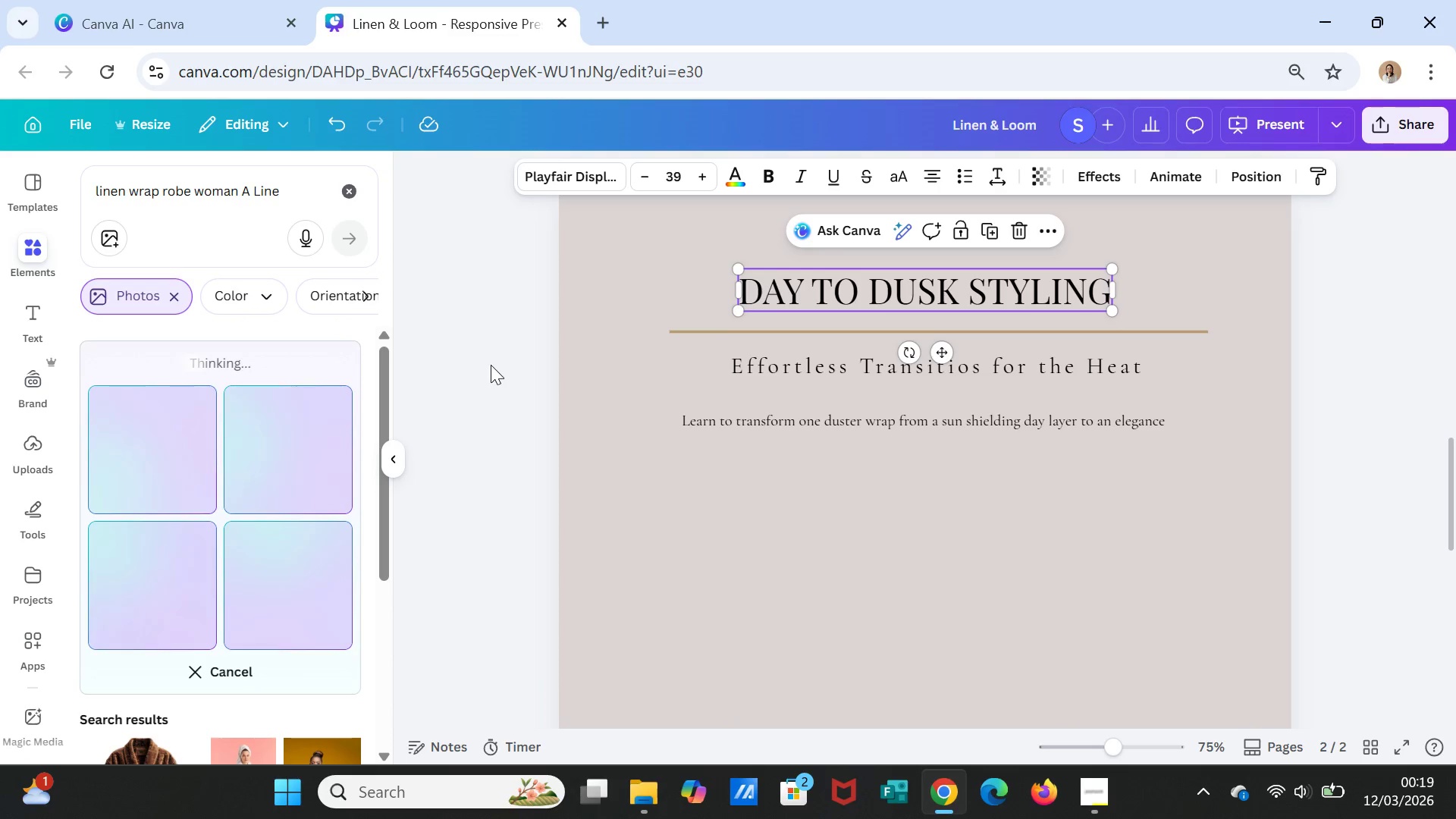 
wait(11.84)
 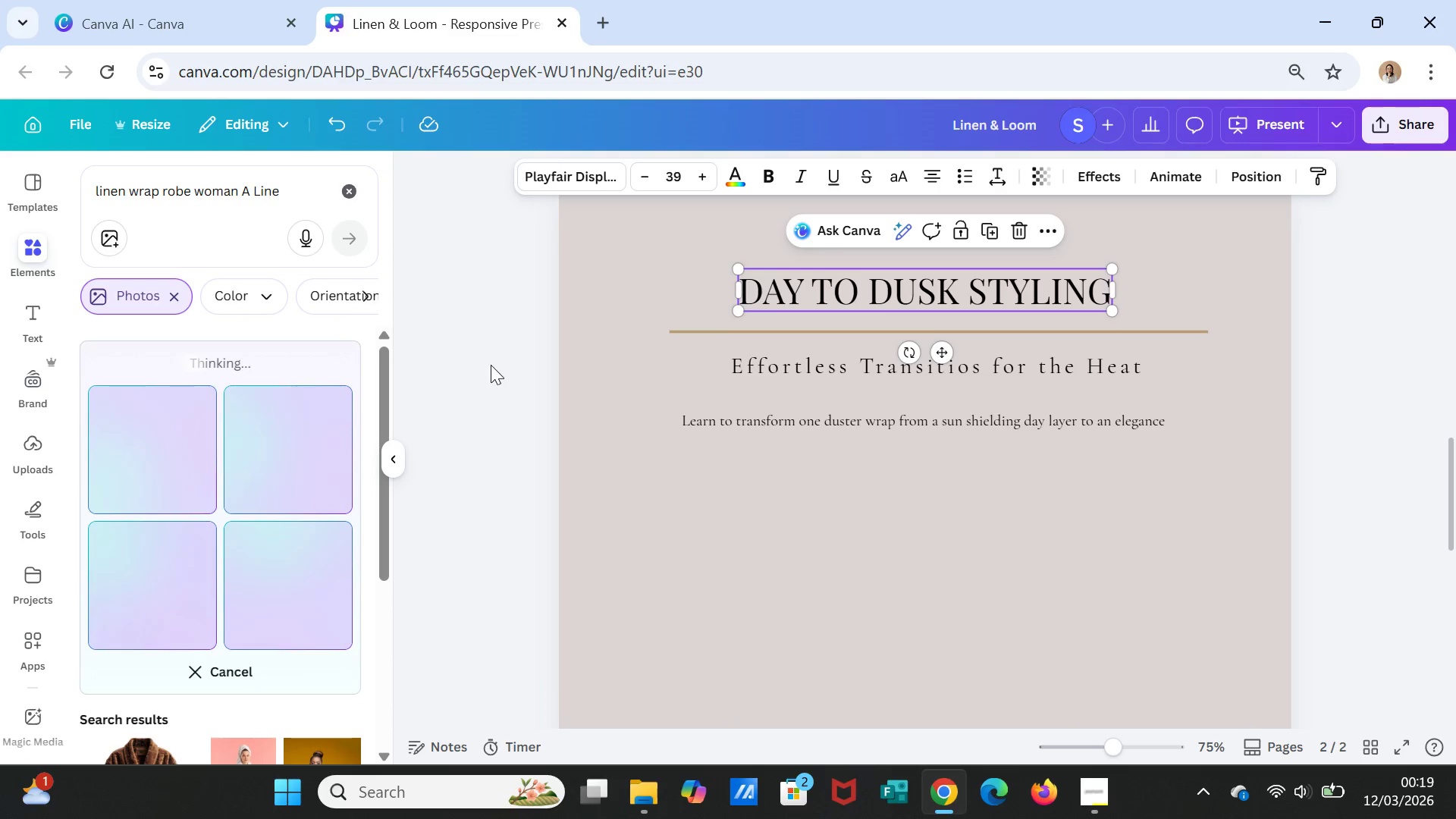 
double_click([1027, 521])
 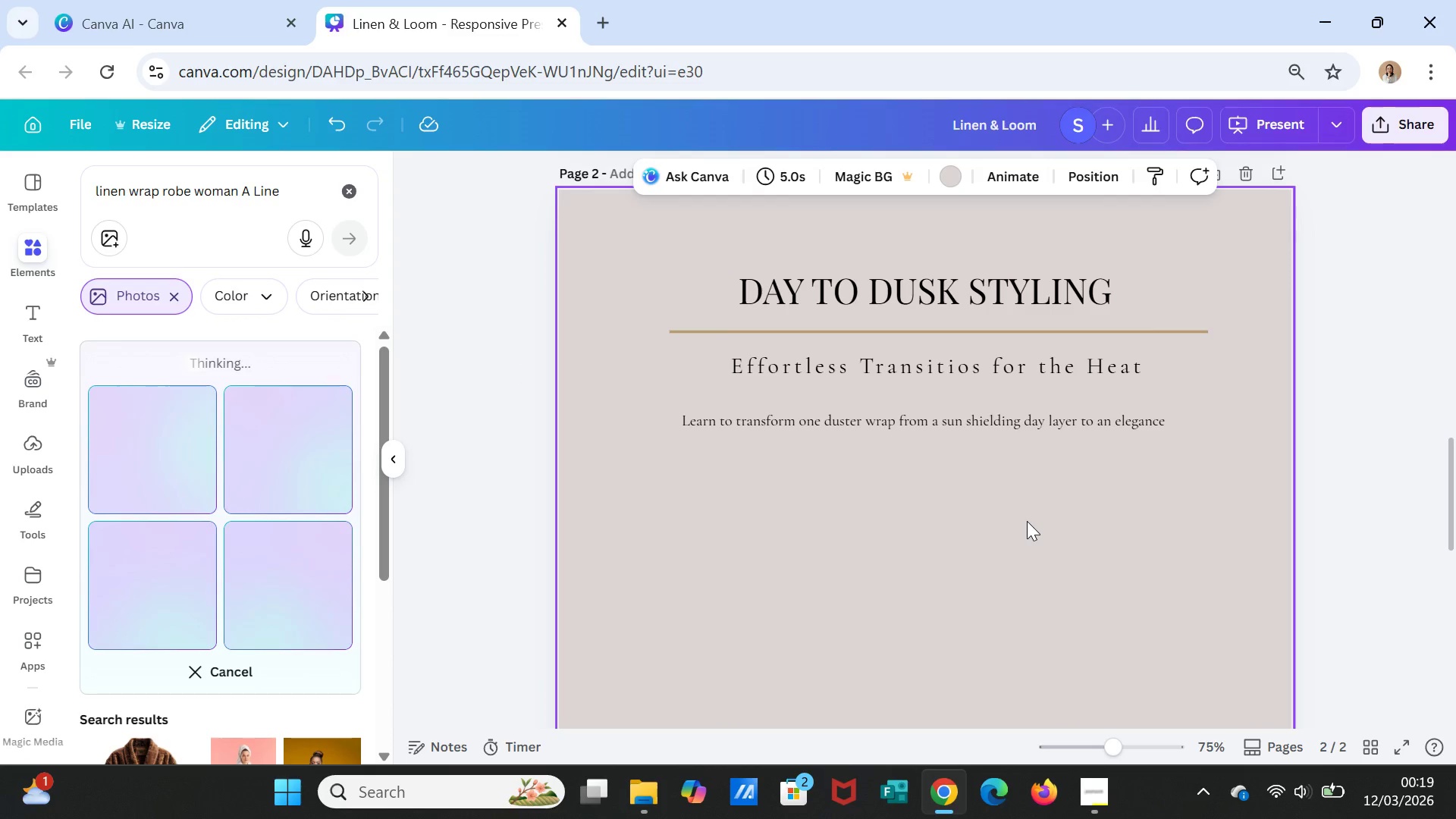 
scroll: coordinate [1028, 523], scroll_direction: up, amount: 6.0
 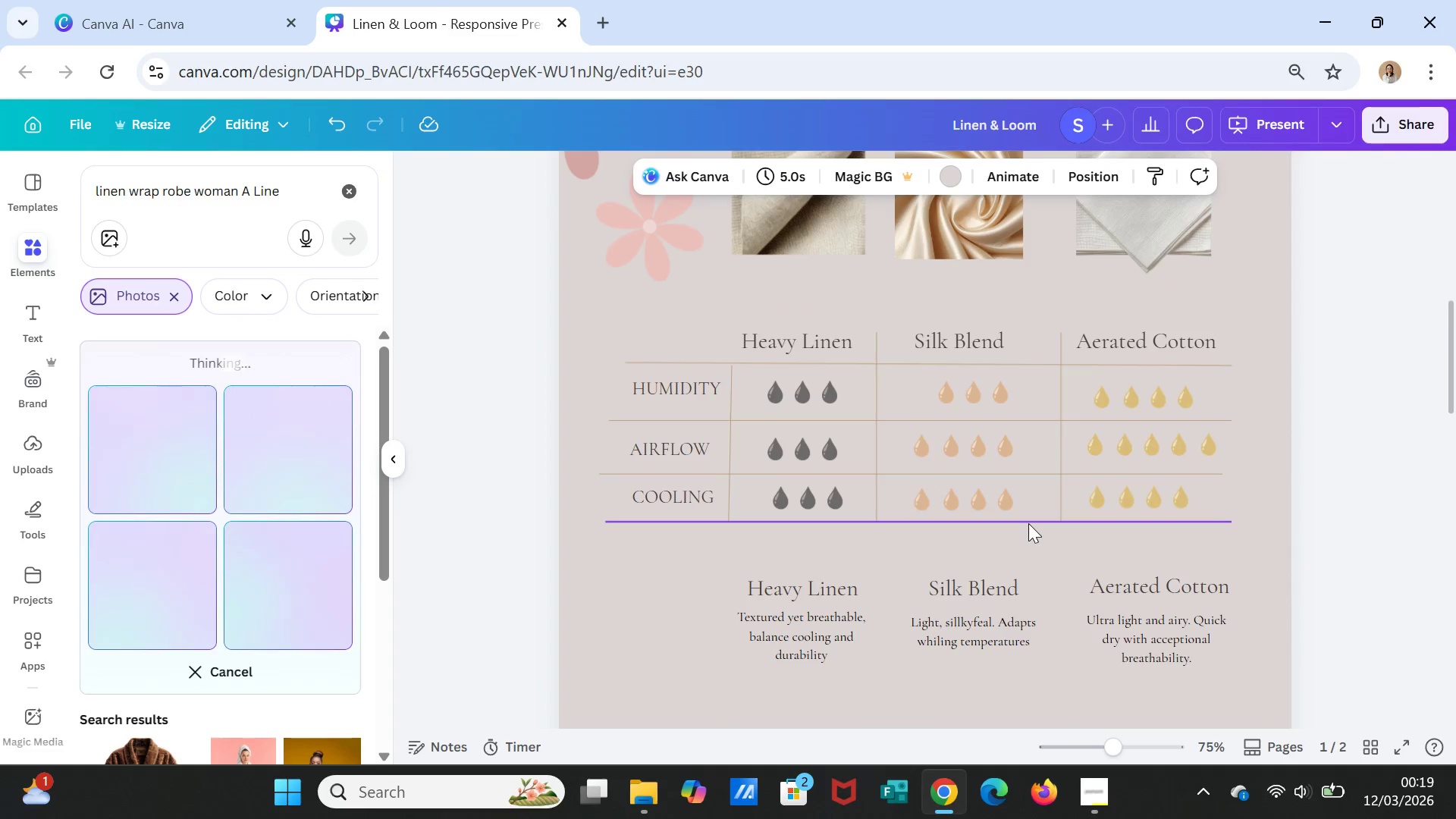 
scroll: coordinate [1028, 524], scroll_direction: down, amount: 2.0
 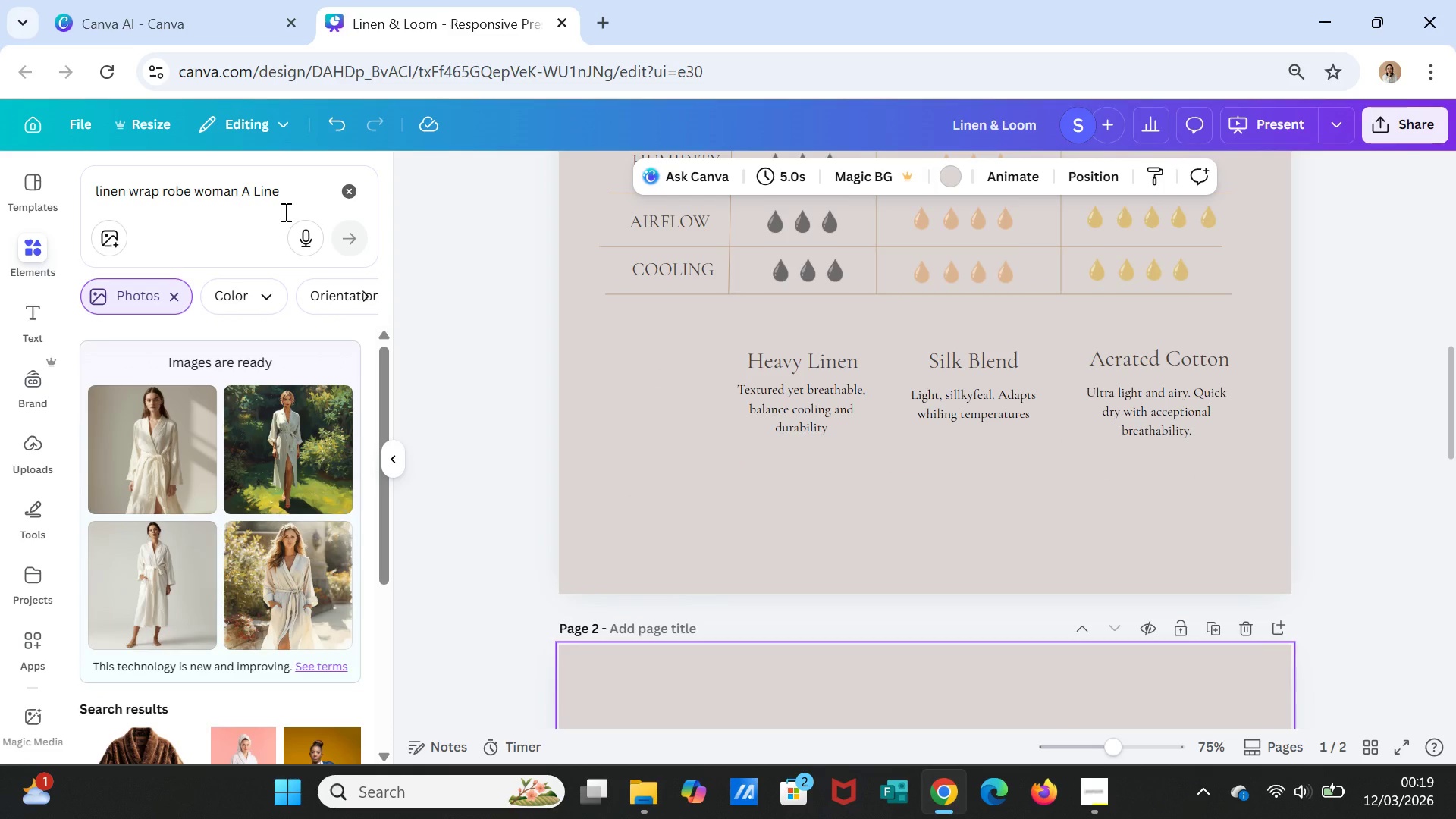 
wait(7.19)
 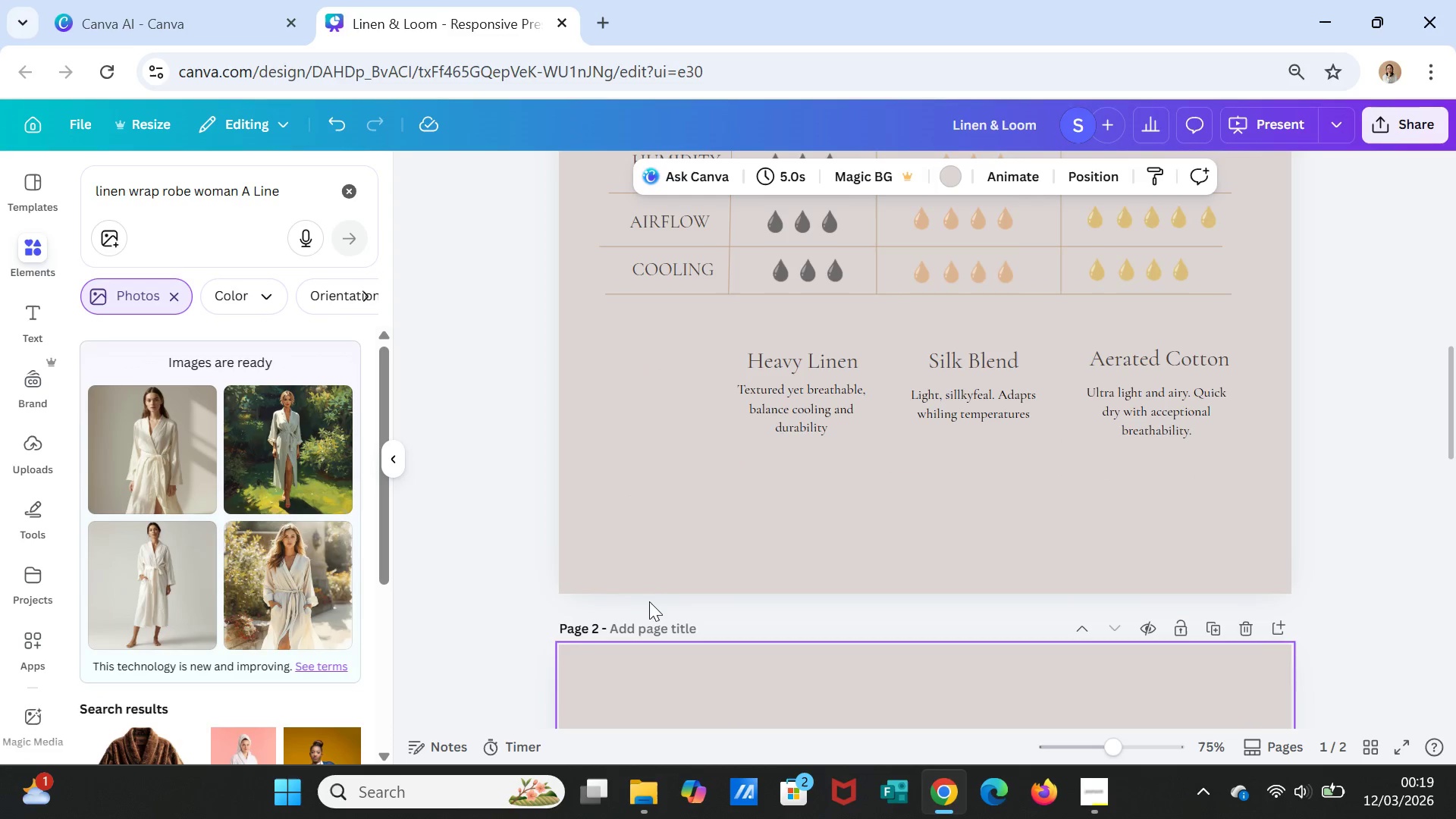 
double_click([297, 192])
 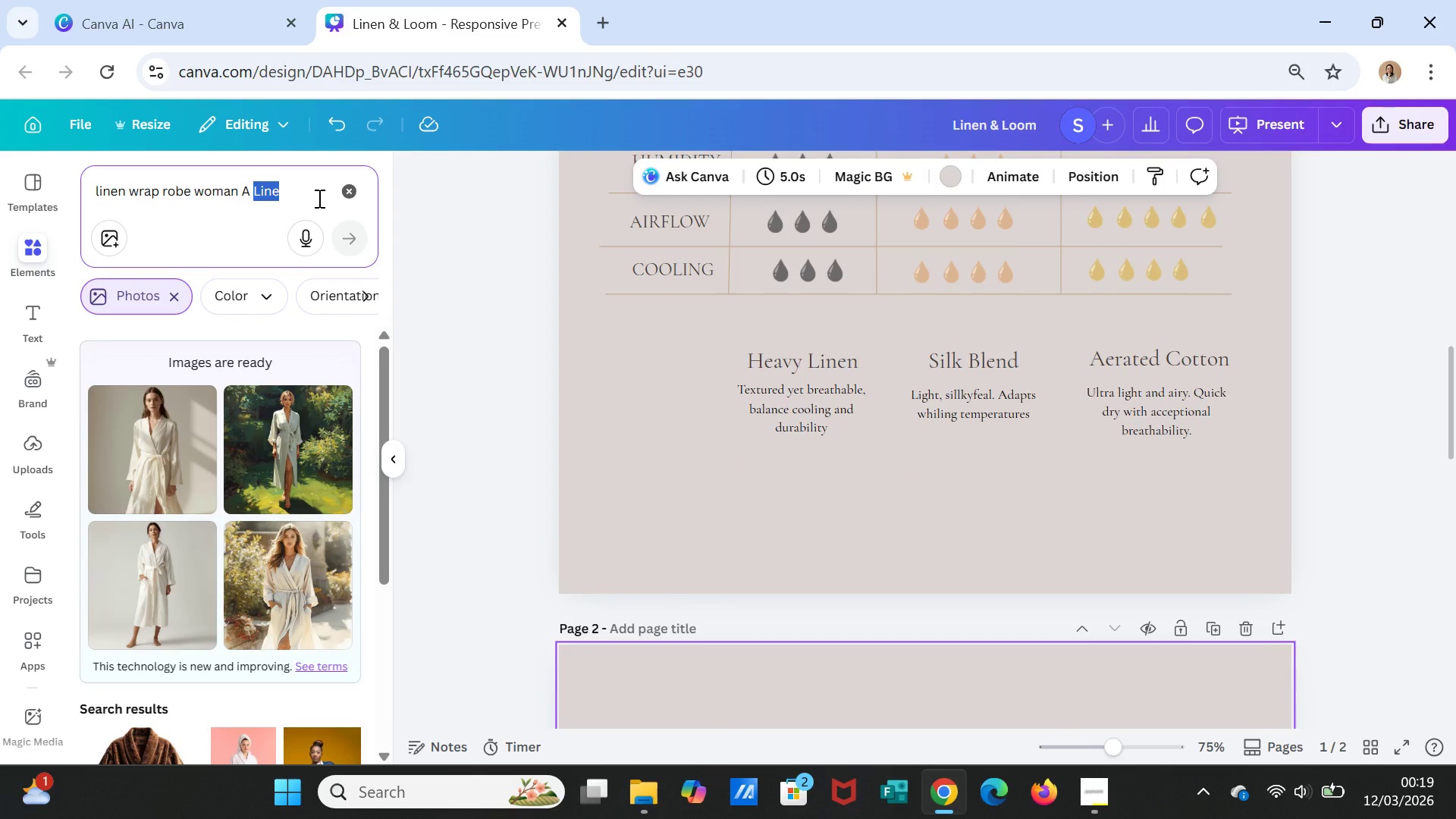 
left_click([318, 198])
 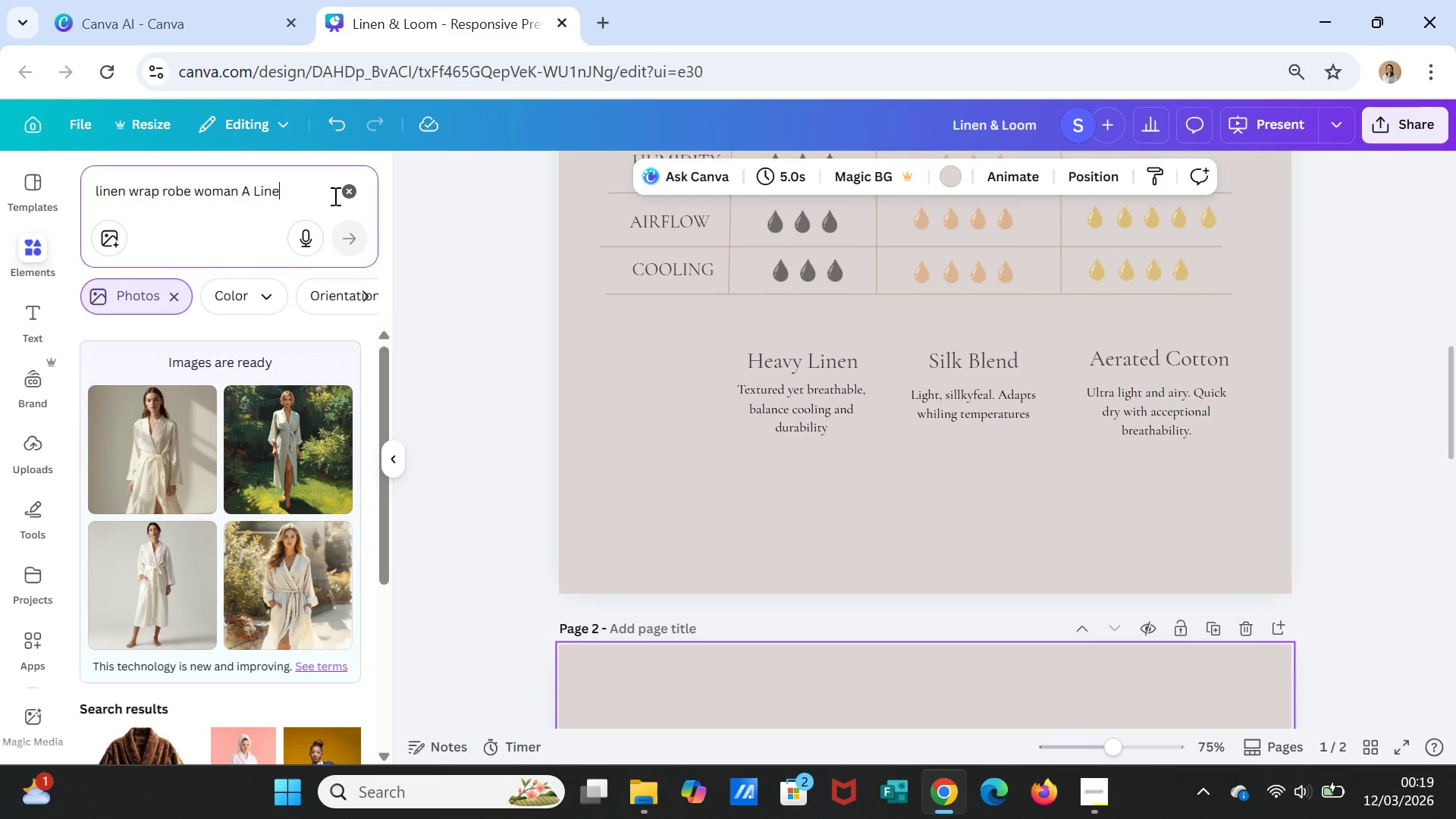 
type( on the n)
key(Backspace)
type(bar)
key(Backspace)
type(ch===)
key(Backspace)
key(Backspace)
key(Backspace)
key(Backspace)
key(Backspace)
key(Backspace)
type(w)
key(Backspace)
type(eH)
key(Backspace)
type(CH)
 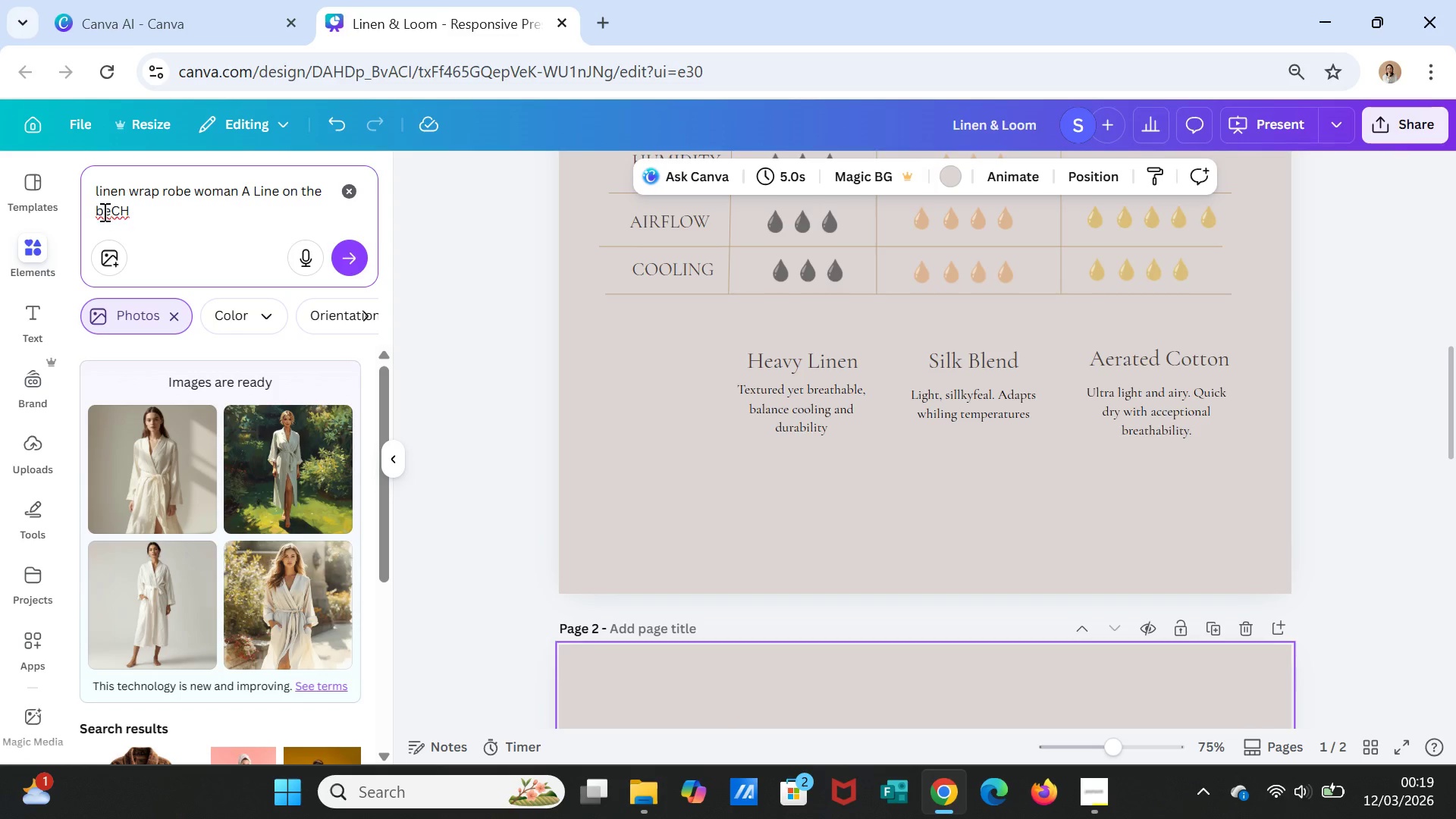 
left_click([113, 212])
 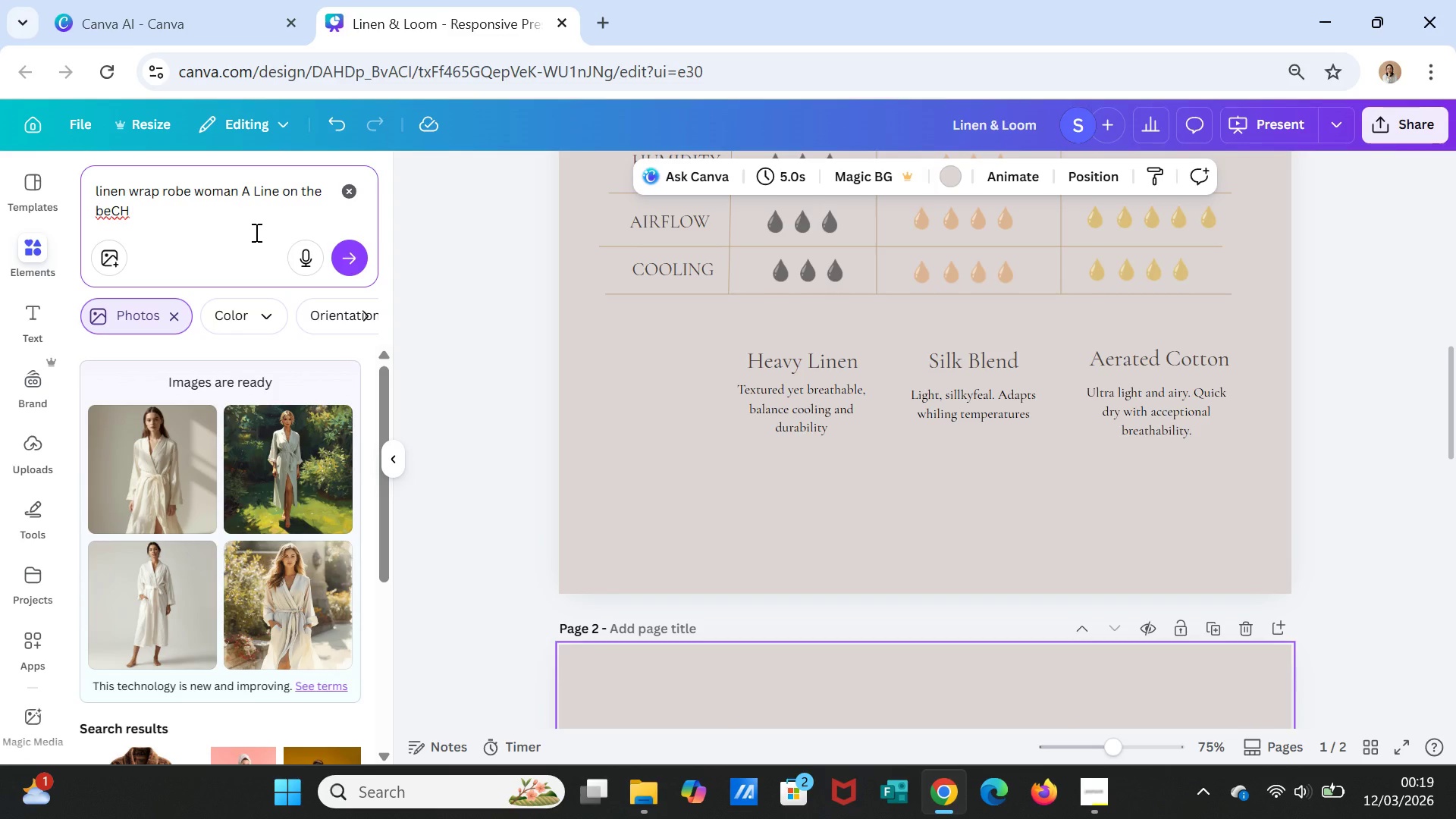 
key(A)
 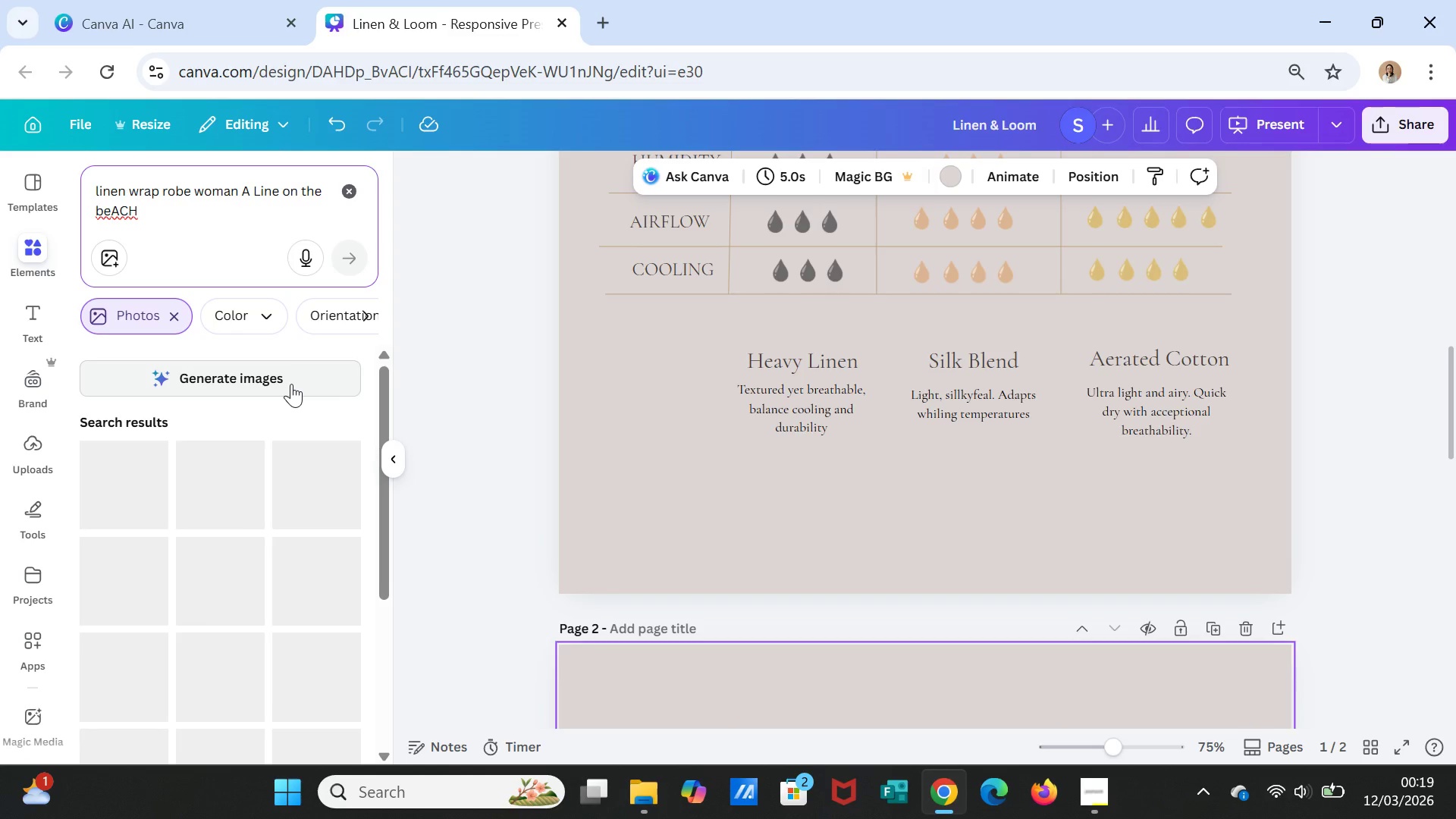 
left_click([291, 384])
 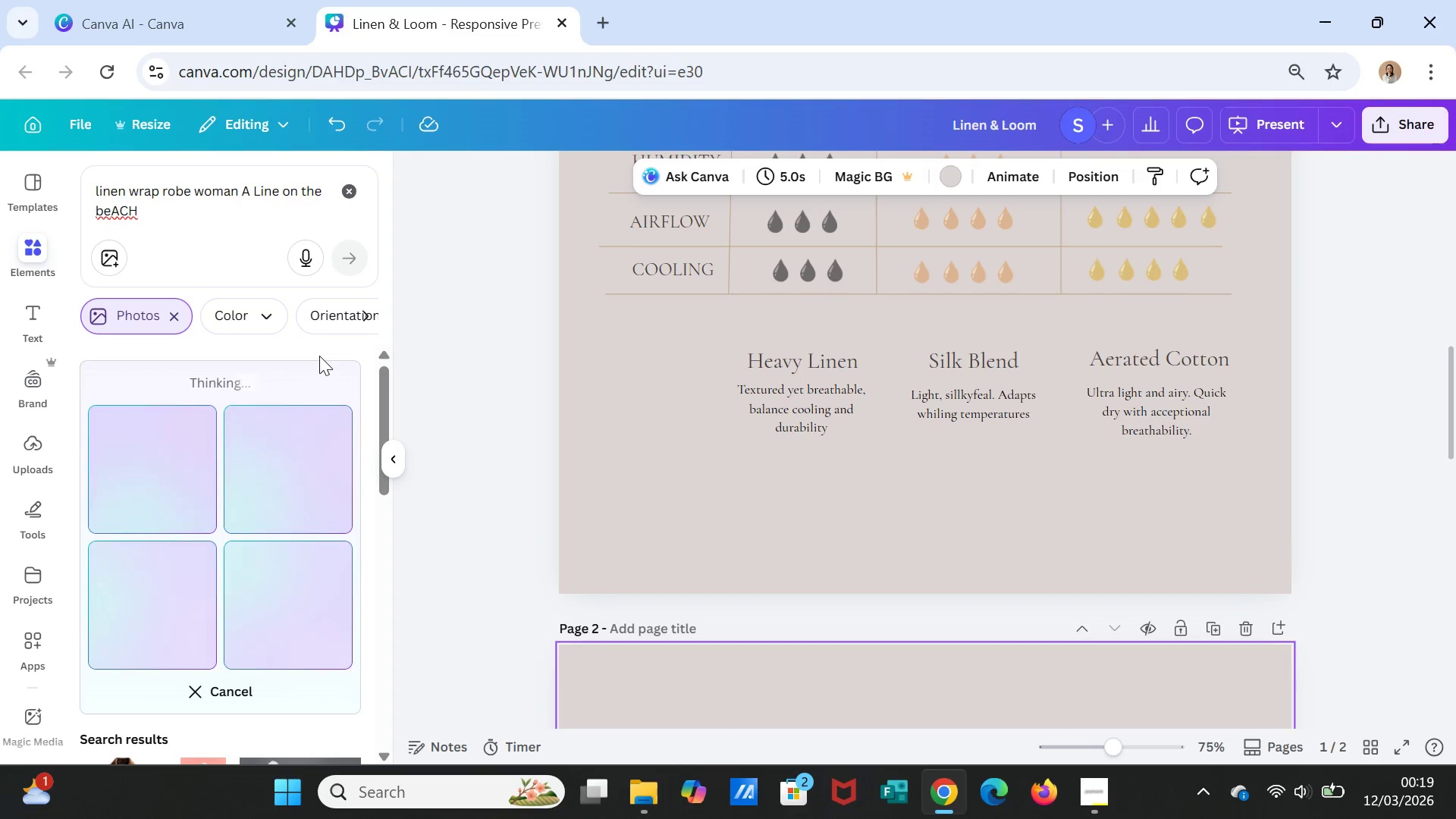 
wait(7.72)
 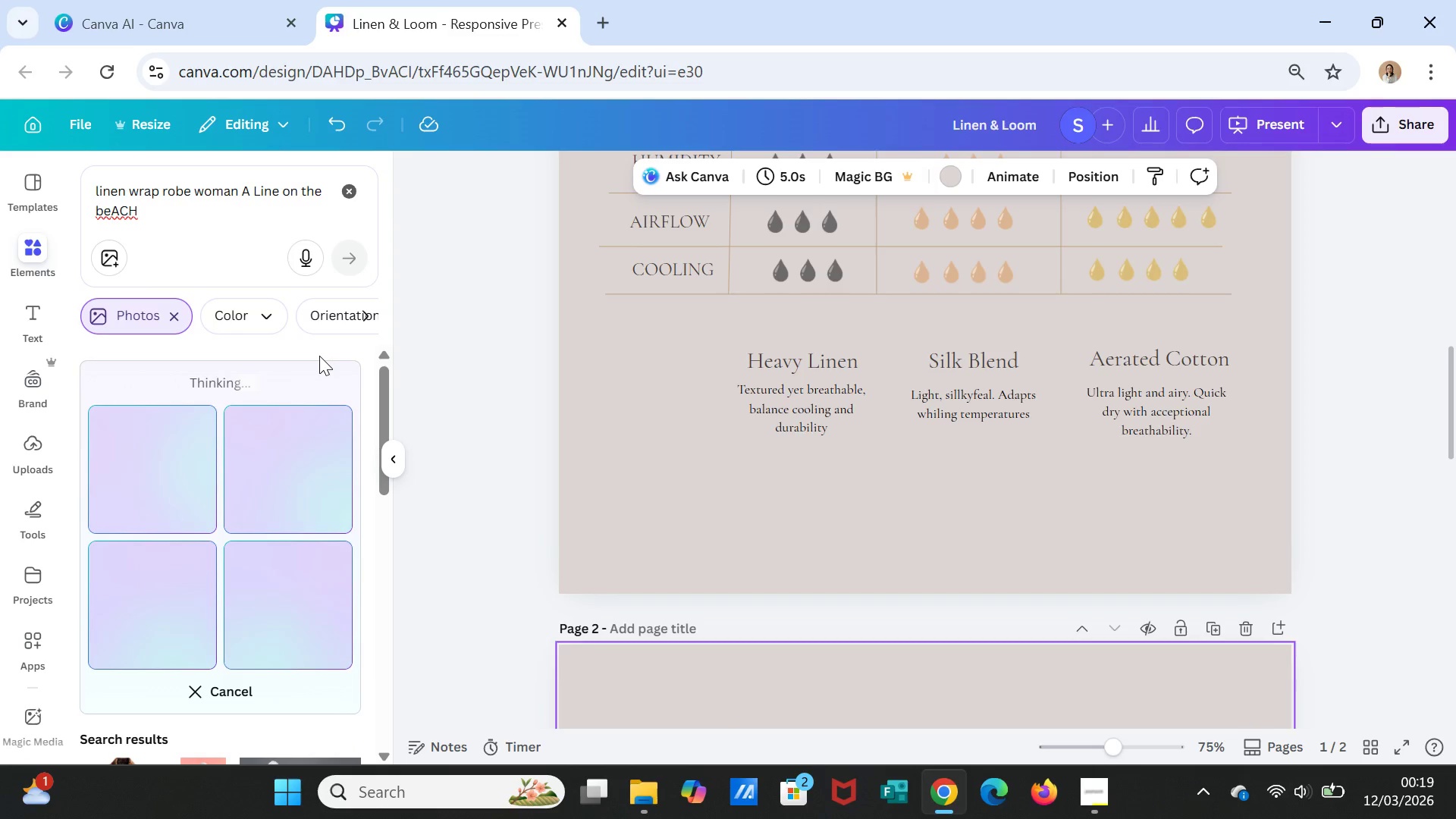 
scroll: coordinate [837, 547], scroll_direction: down, amount: 5.0
 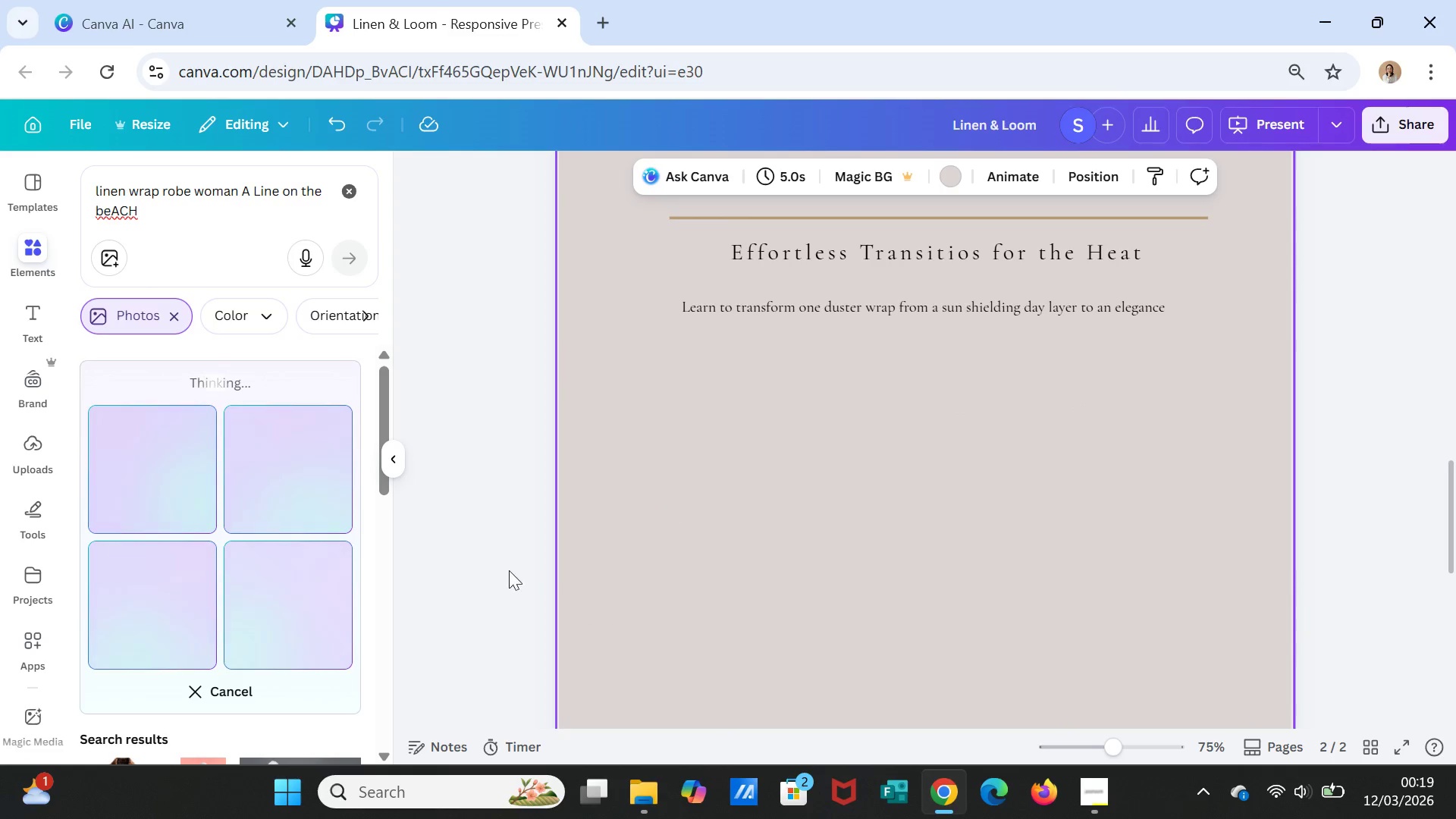 
wait(6.15)
 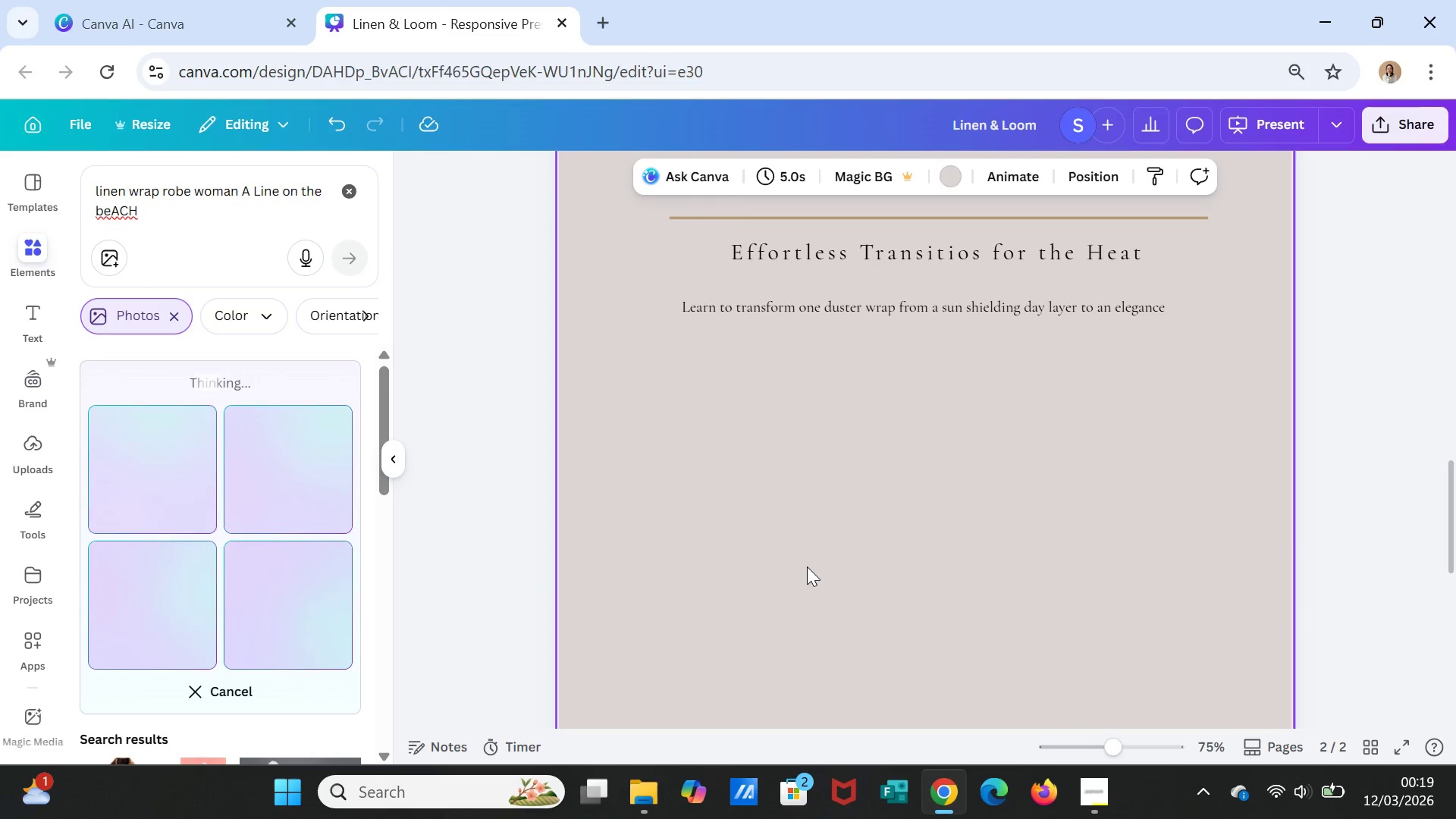 
scroll: coordinate [917, 639], scroll_direction: down, amount: 1.0
 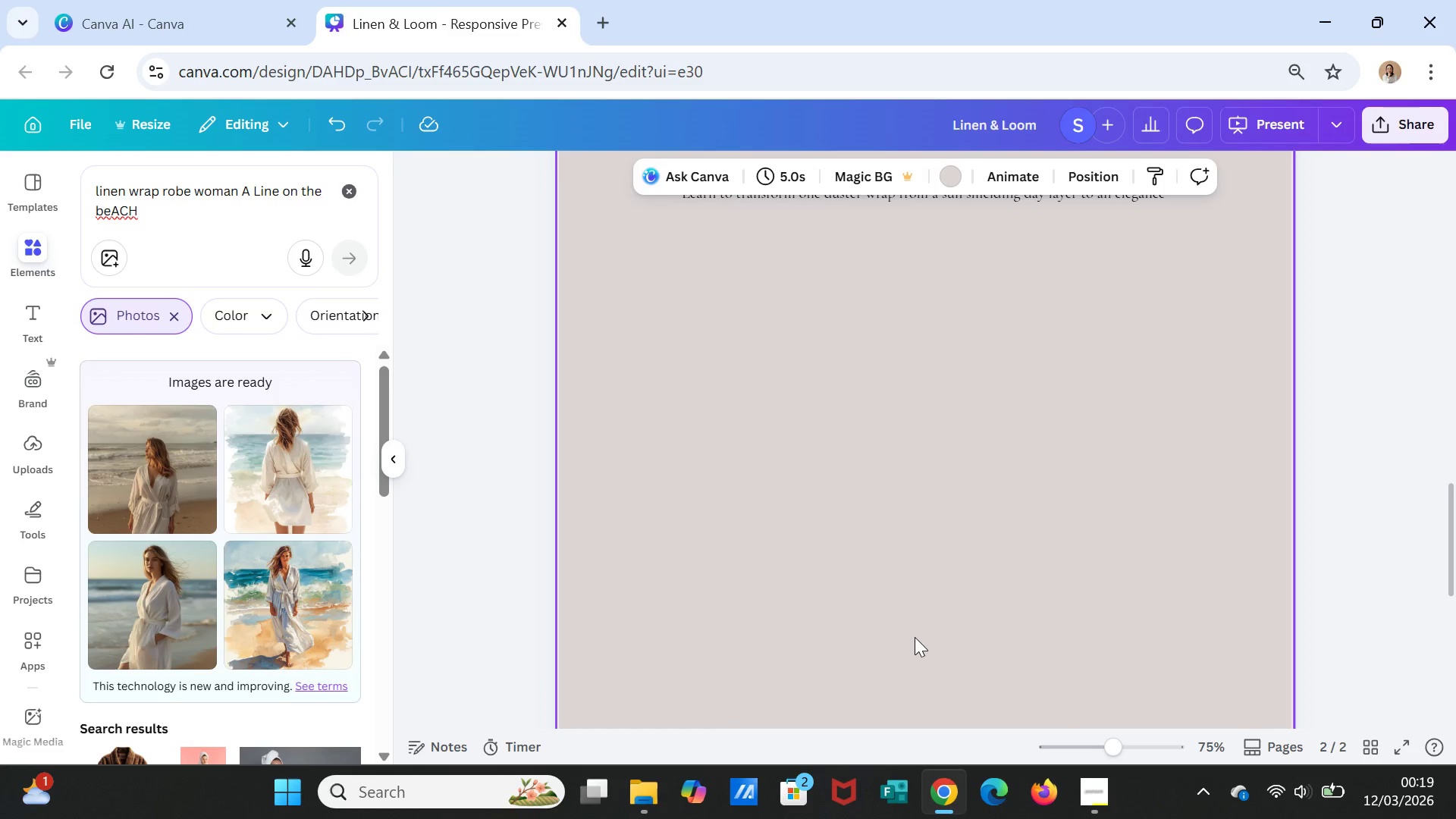 
scroll: coordinate [909, 632], scroll_direction: up, amount: 3.0
 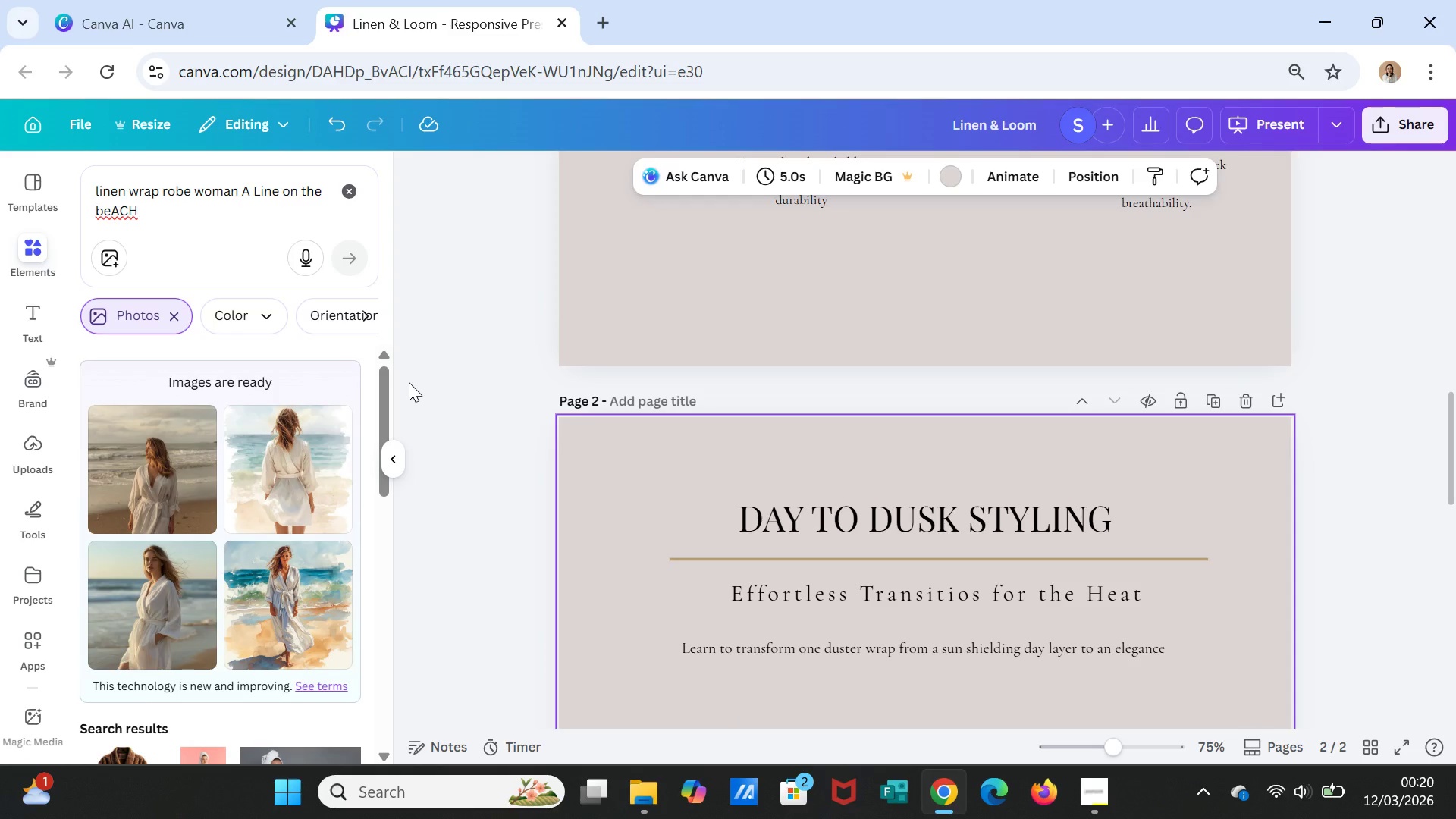 
wait(17.66)
 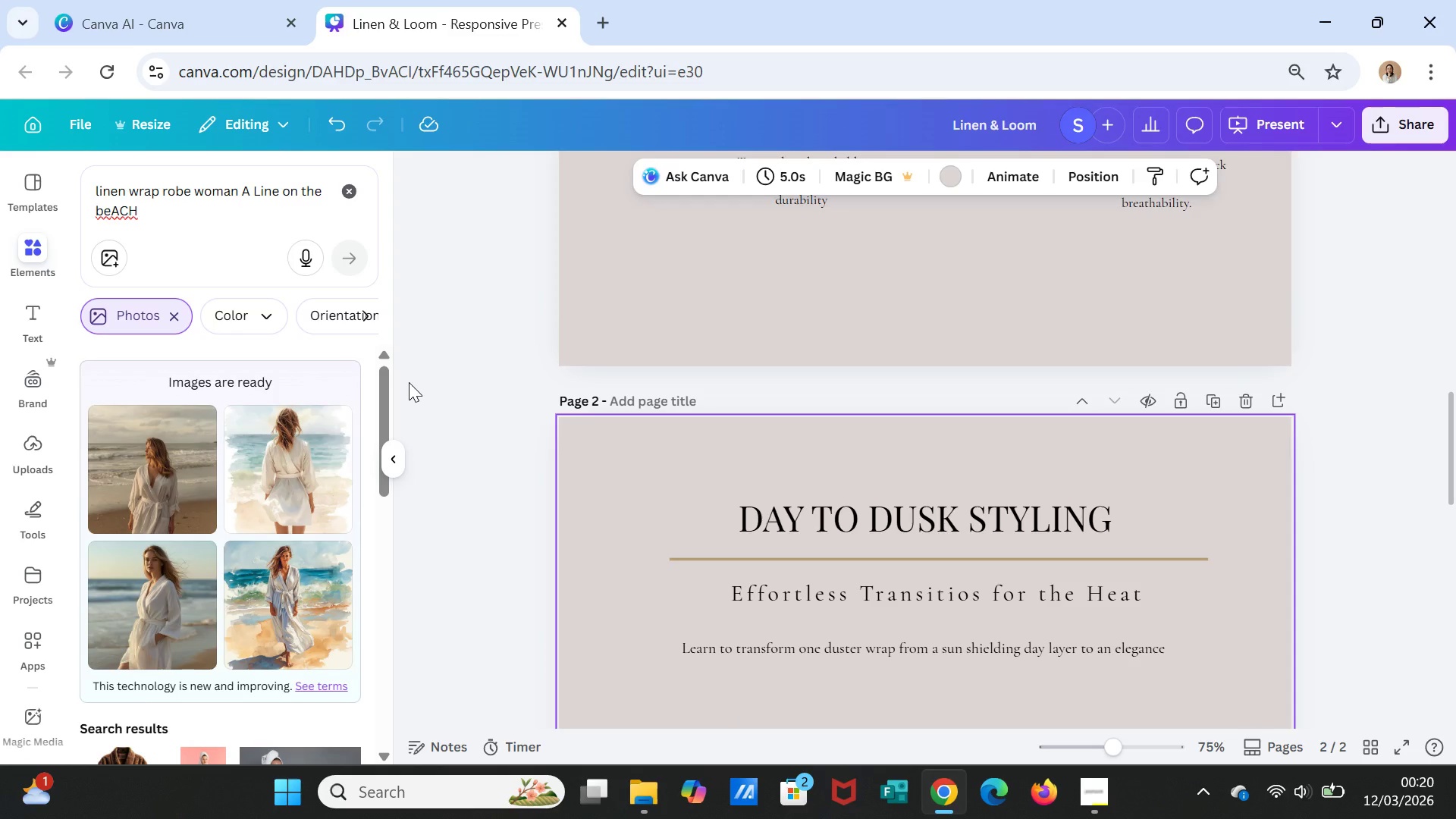 
scroll: coordinate [243, 689], scroll_direction: down, amount: 13.0
 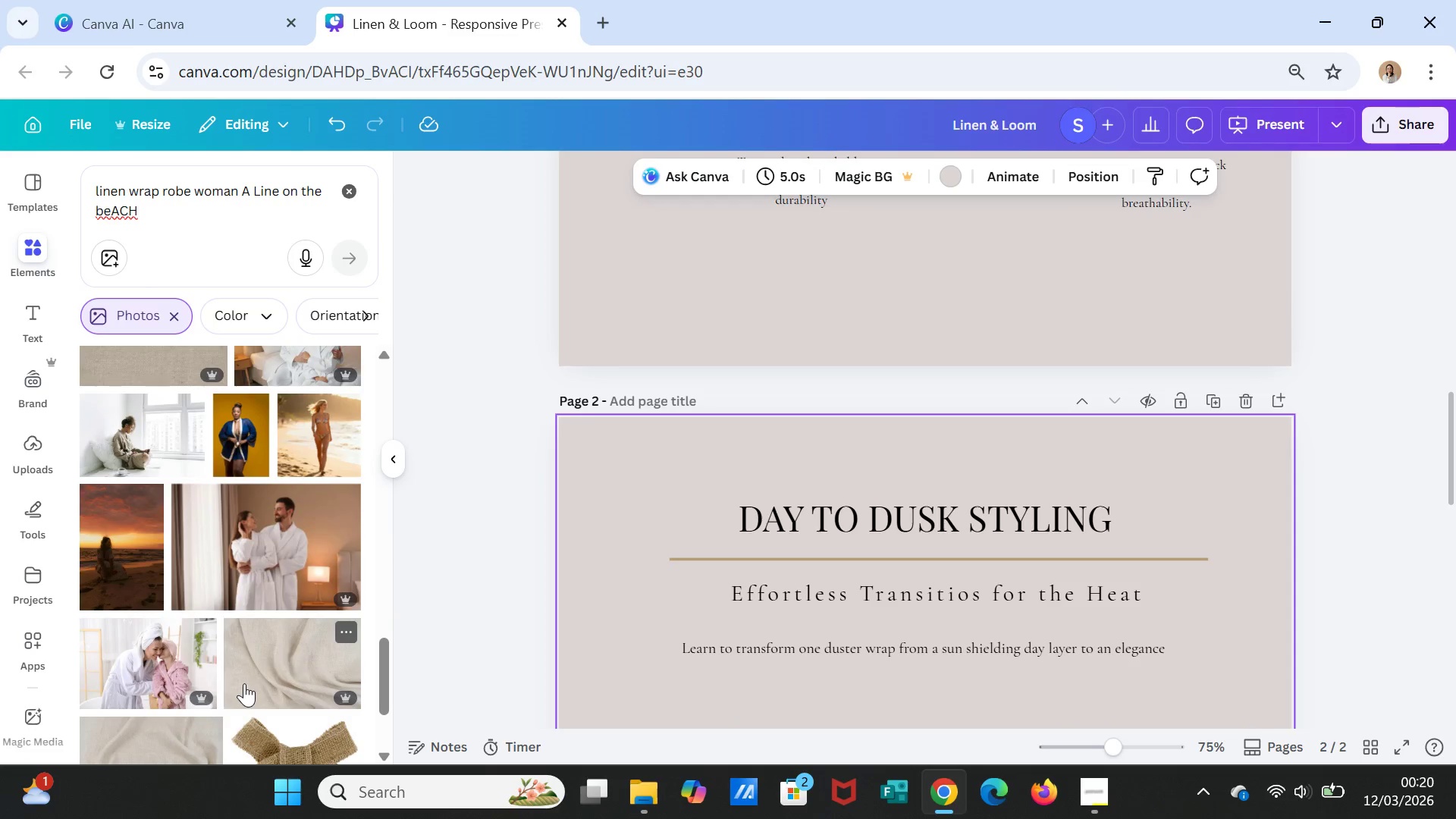 
scroll: coordinate [248, 677], scroll_direction: down, amount: 6.0
 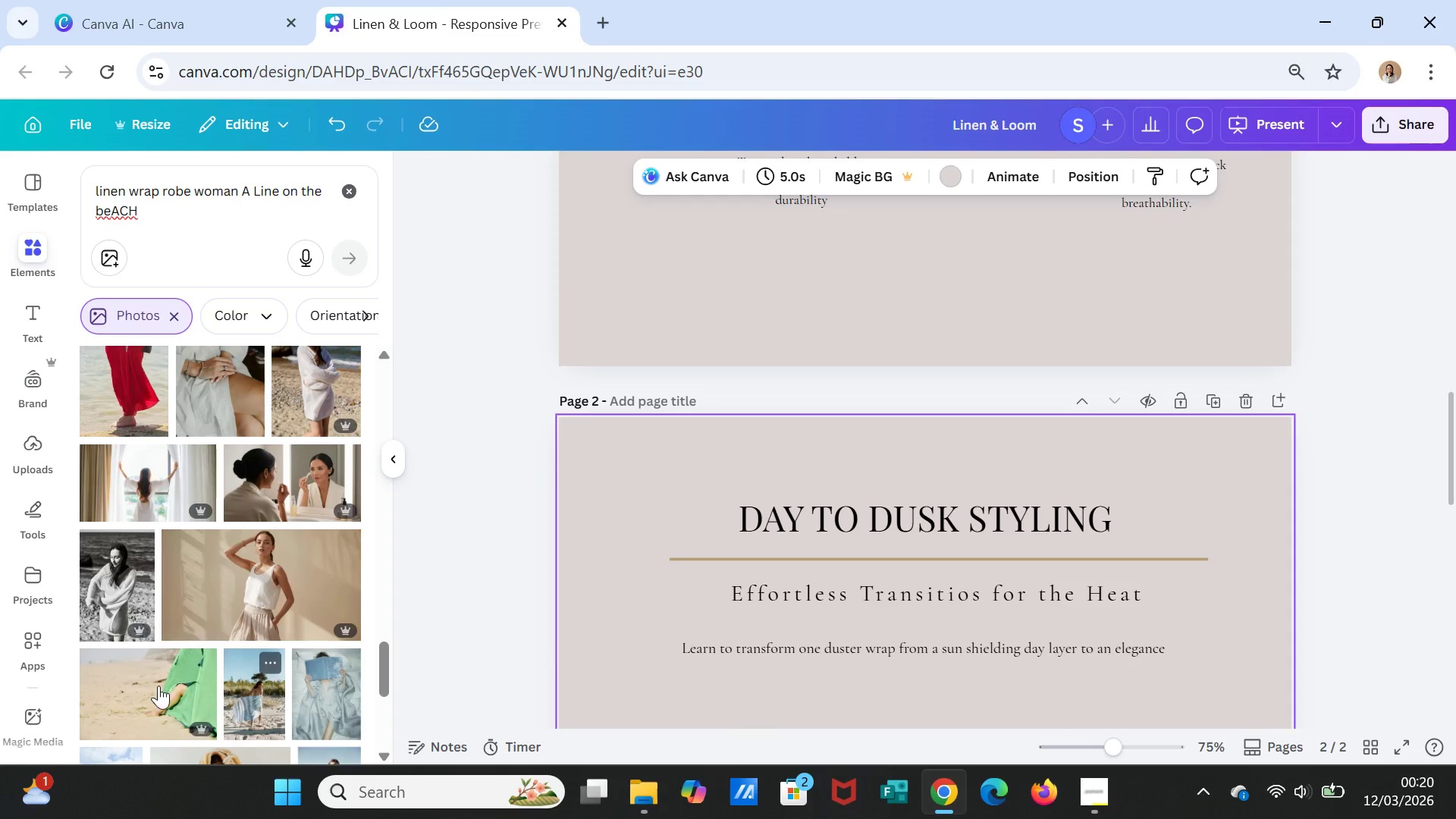 
left_click([112, 591])
 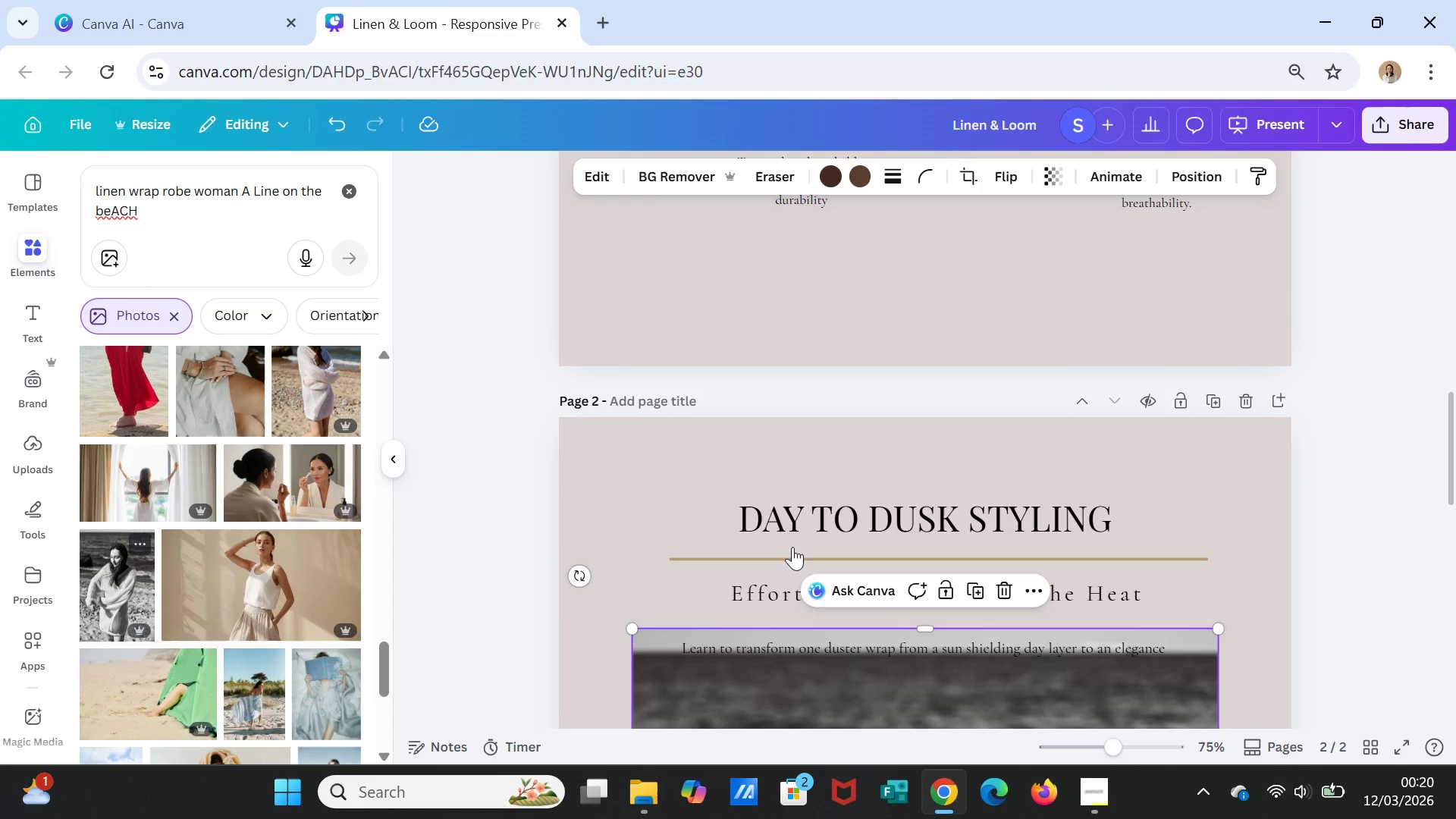 
scroll: coordinate [807, 580], scroll_direction: down, amount: 4.0
 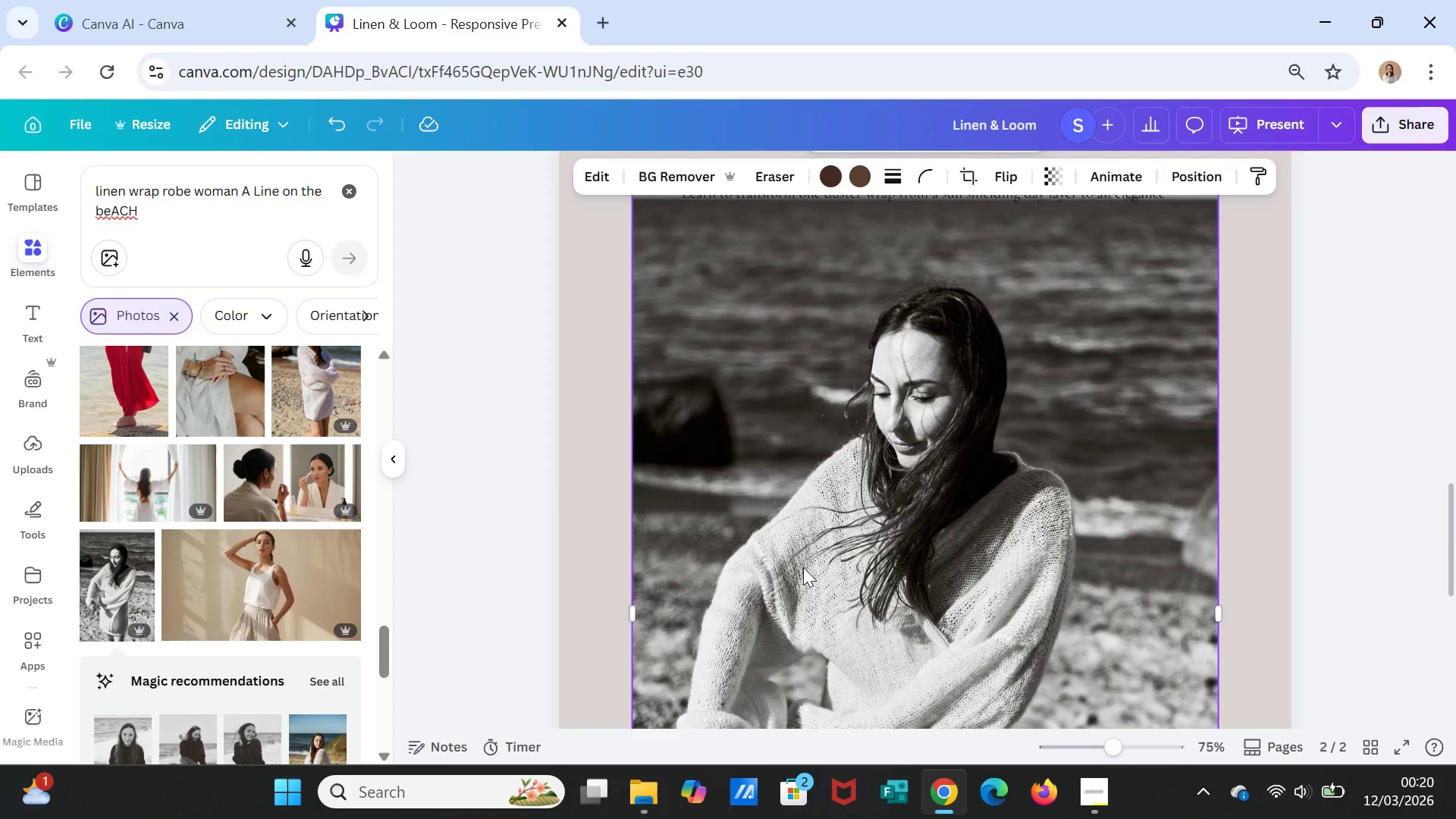 
key(Delete)
 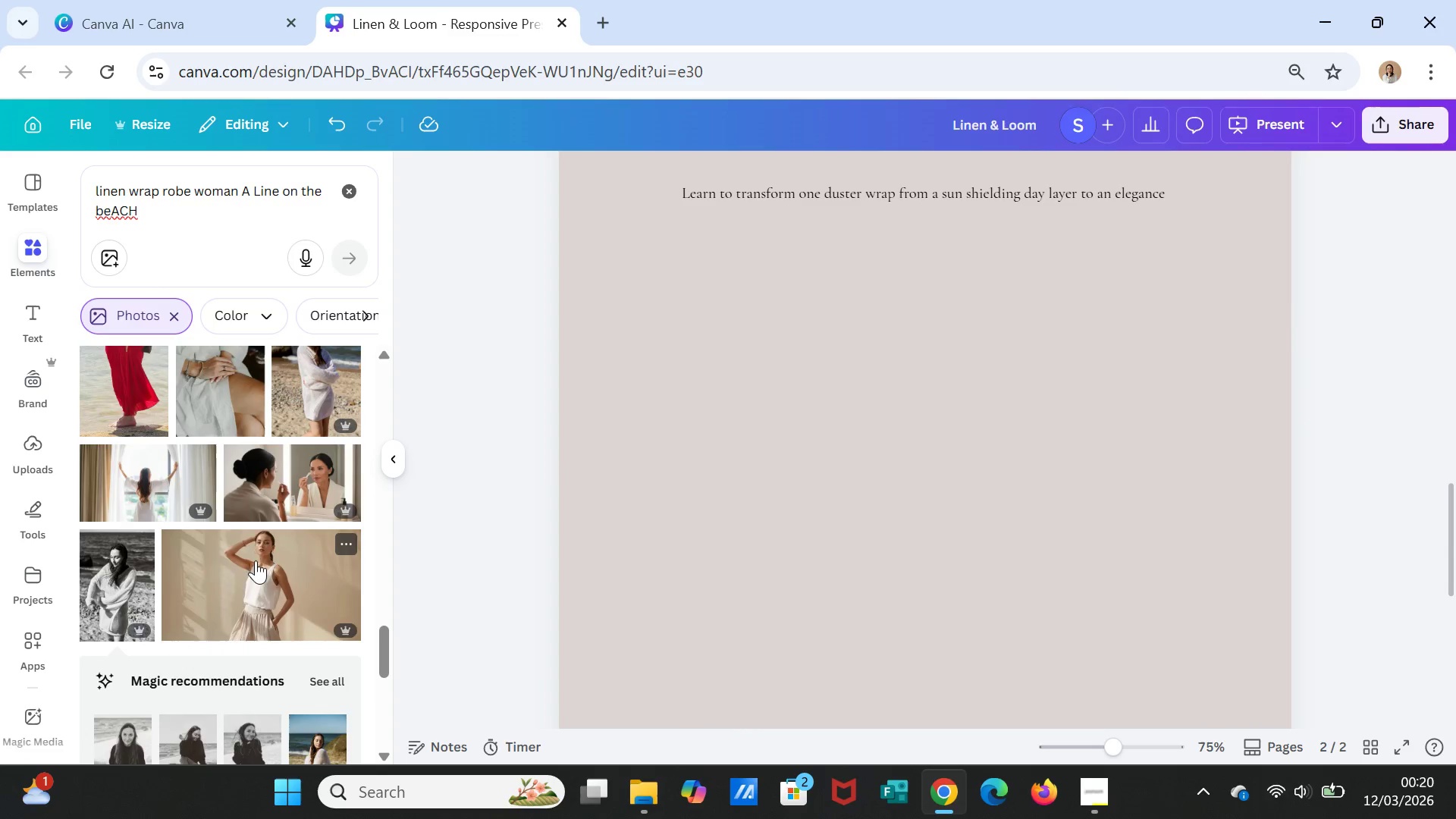 
scroll: coordinate [298, 623], scroll_direction: down, amount: 8.0
 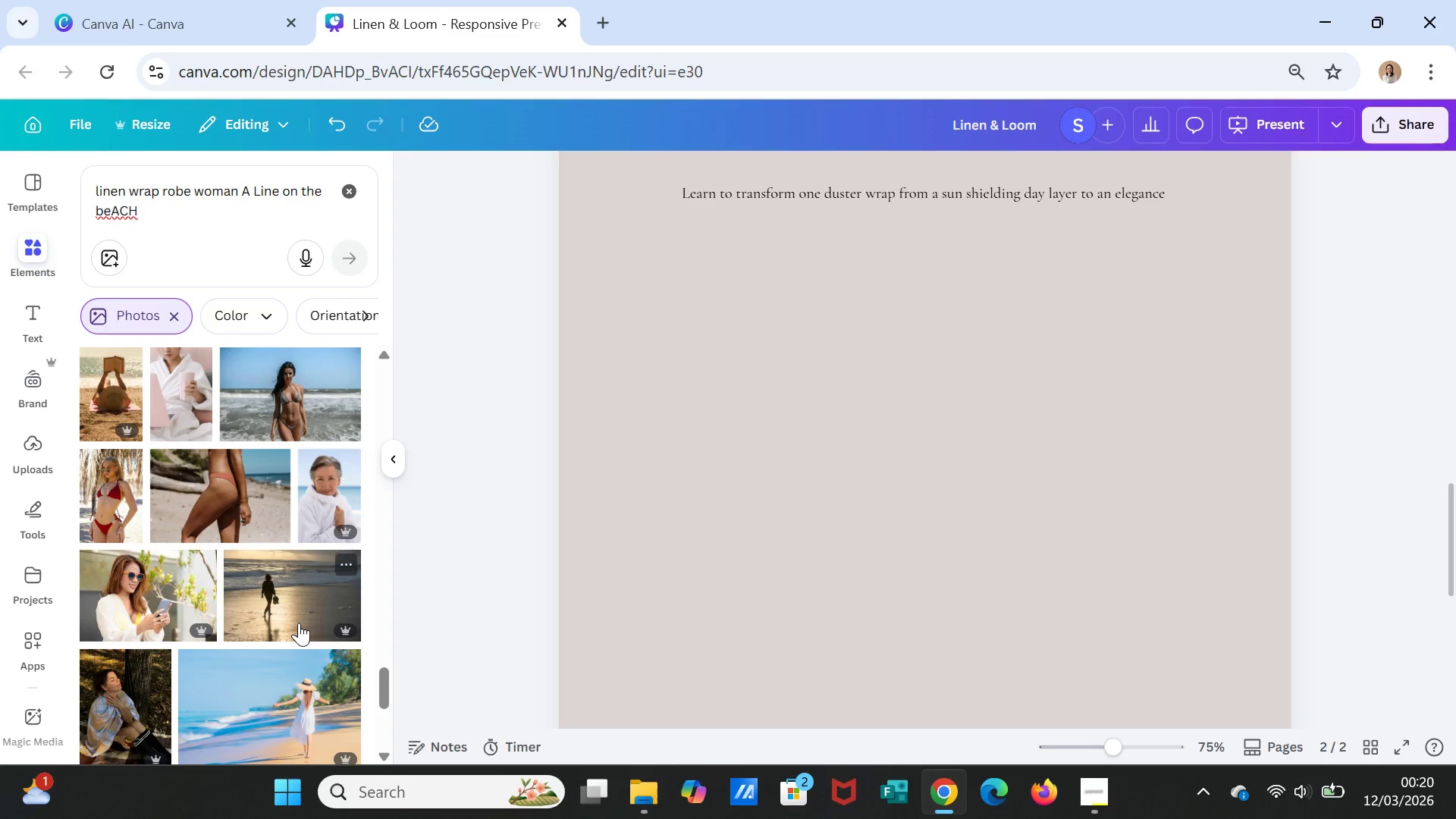 
scroll: coordinate [302, 620], scroll_direction: down, amount: 8.0
 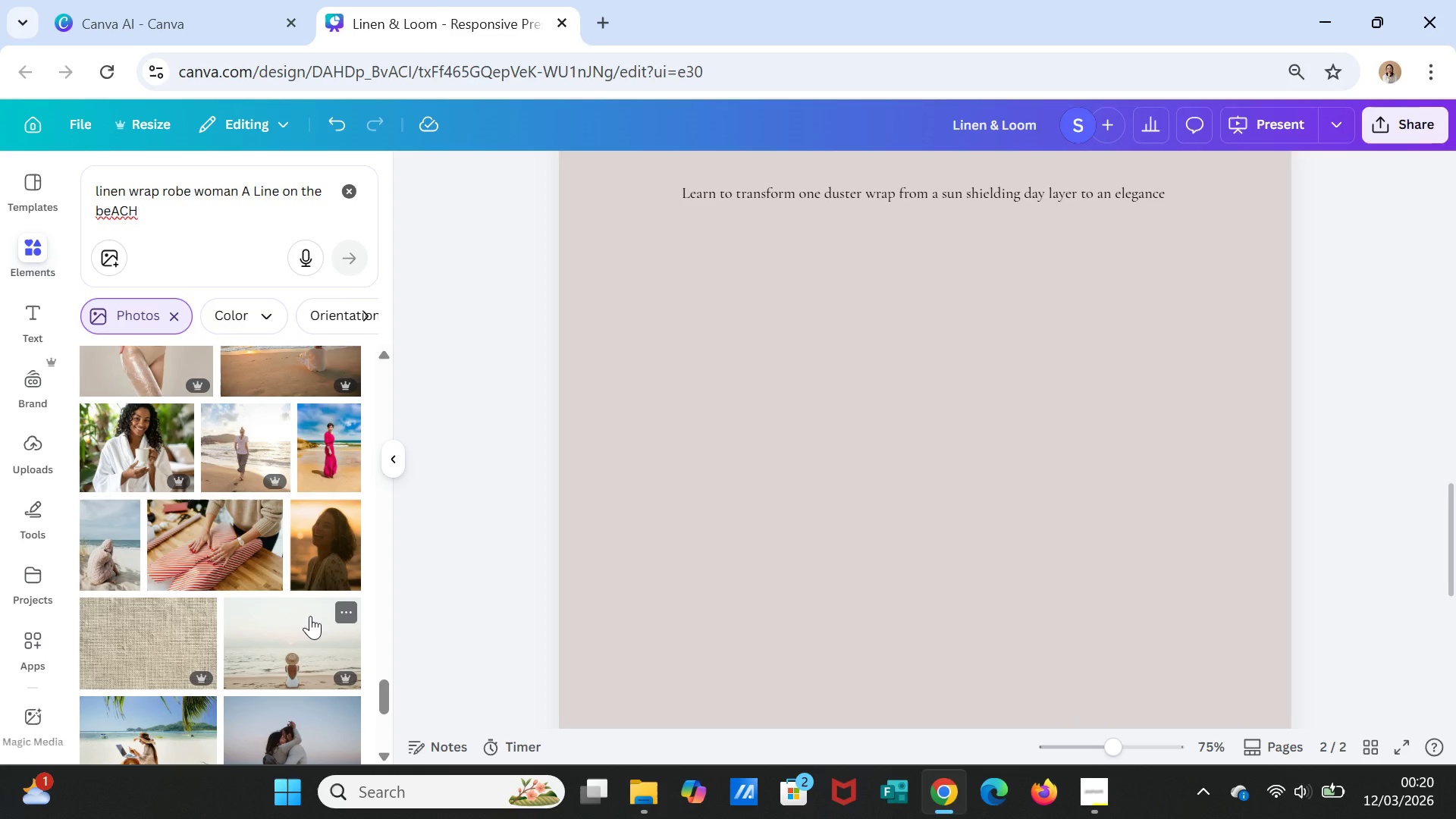 
wait(7.88)
 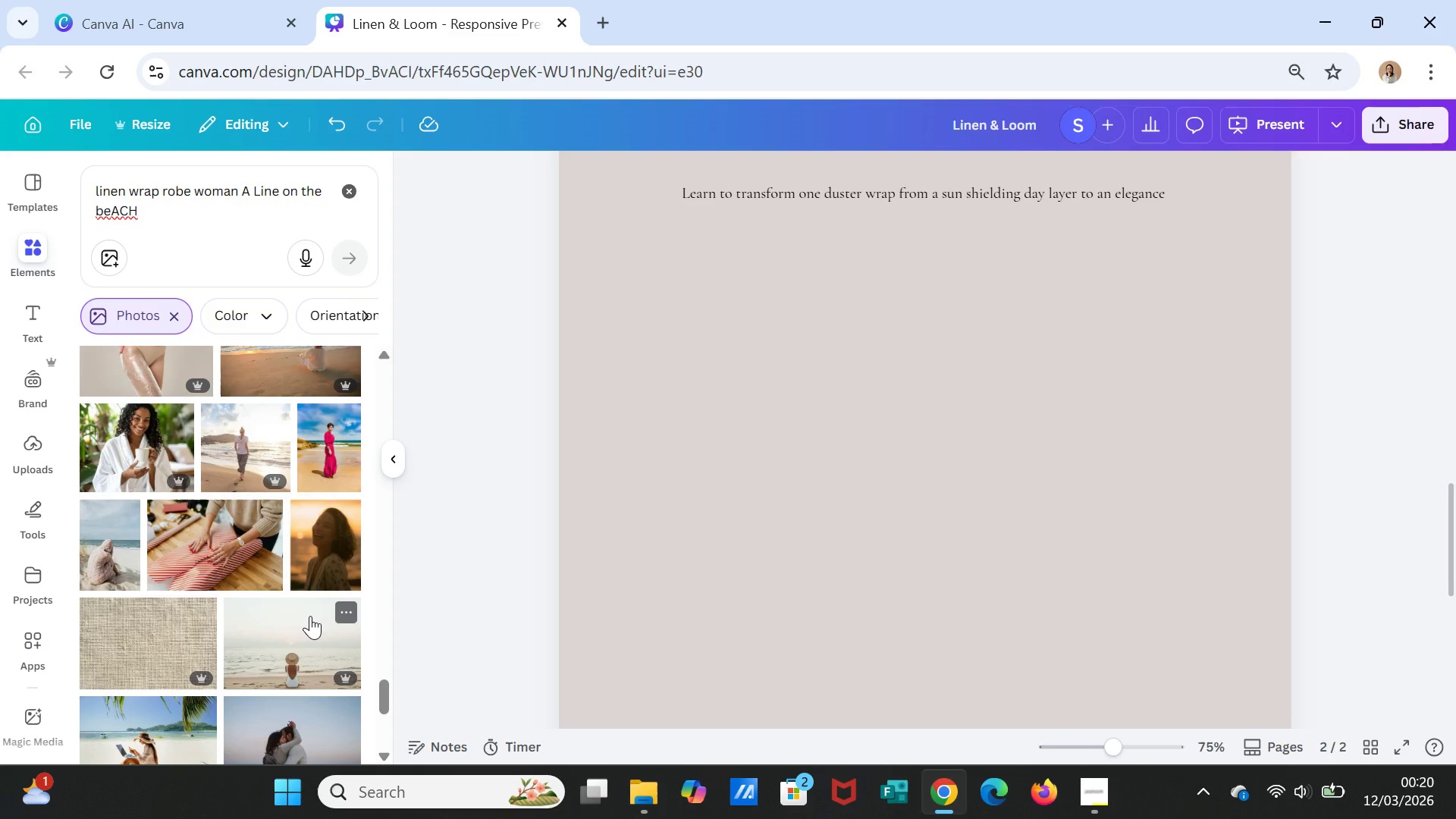 
scroll: coordinate [292, 615], scroll_direction: down, amount: 9.0
 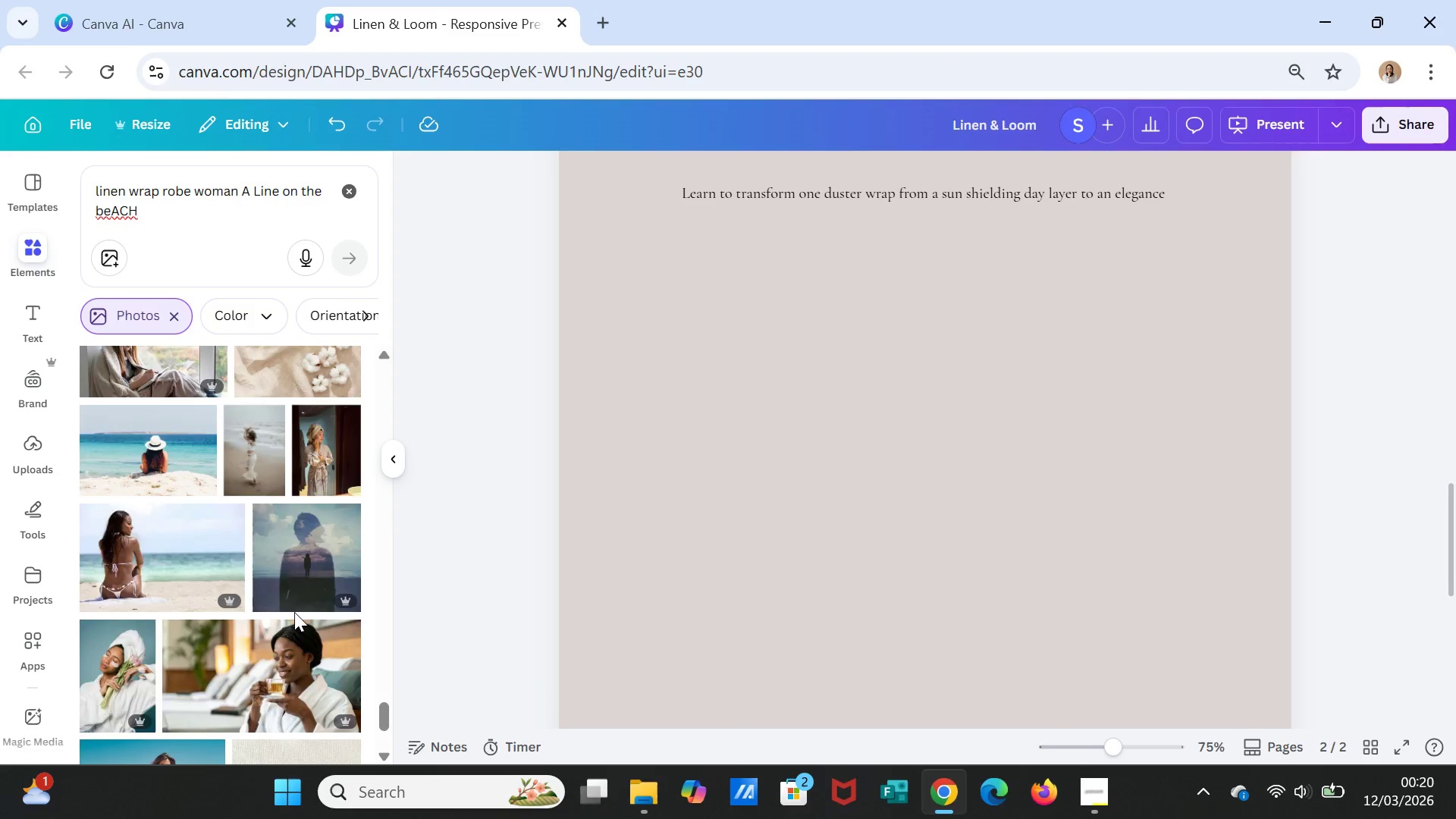 
scroll: coordinate [308, 602], scroll_direction: down, amount: 11.0
 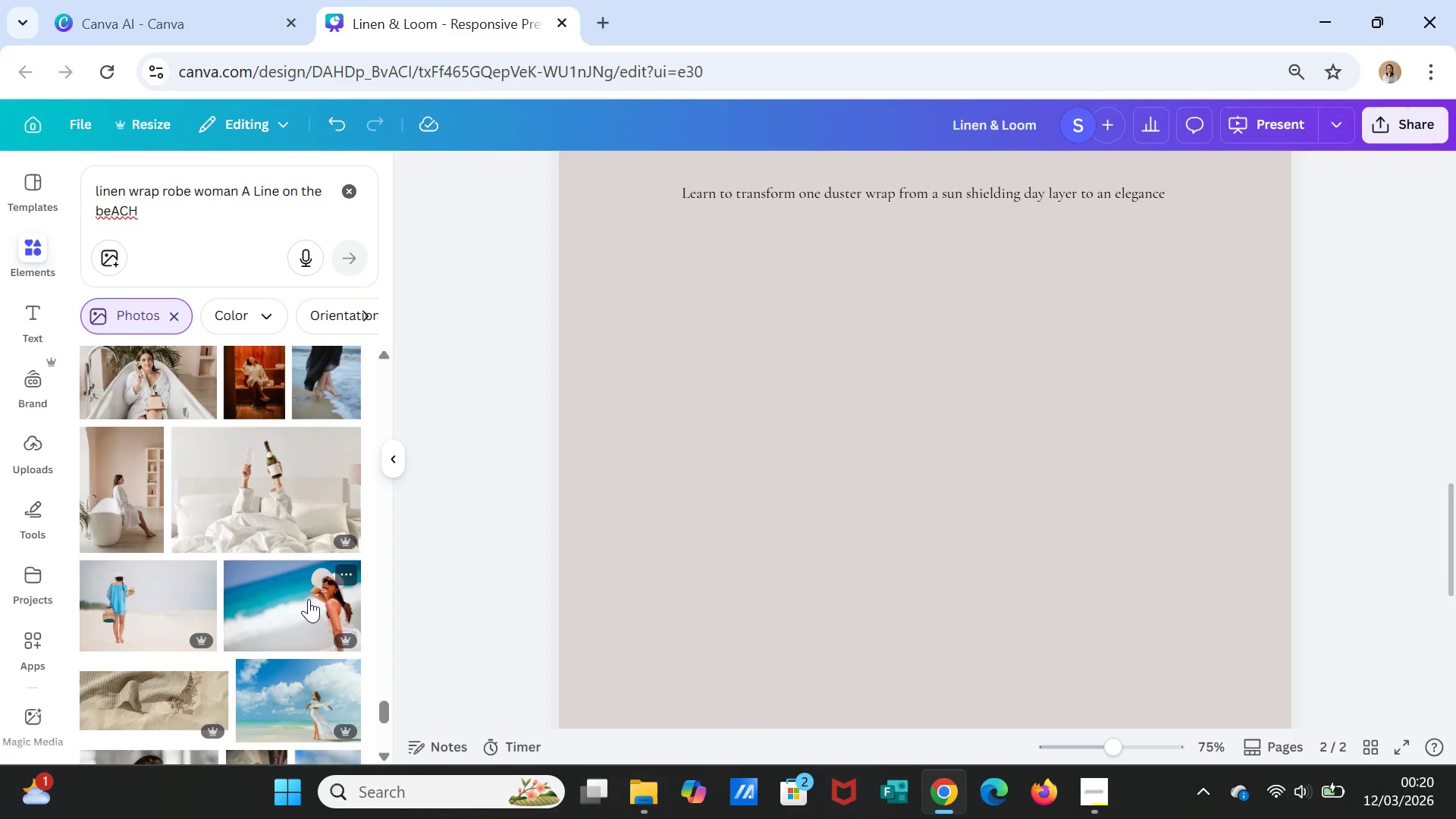 
scroll: coordinate [310, 594], scroll_direction: down, amount: 8.0
 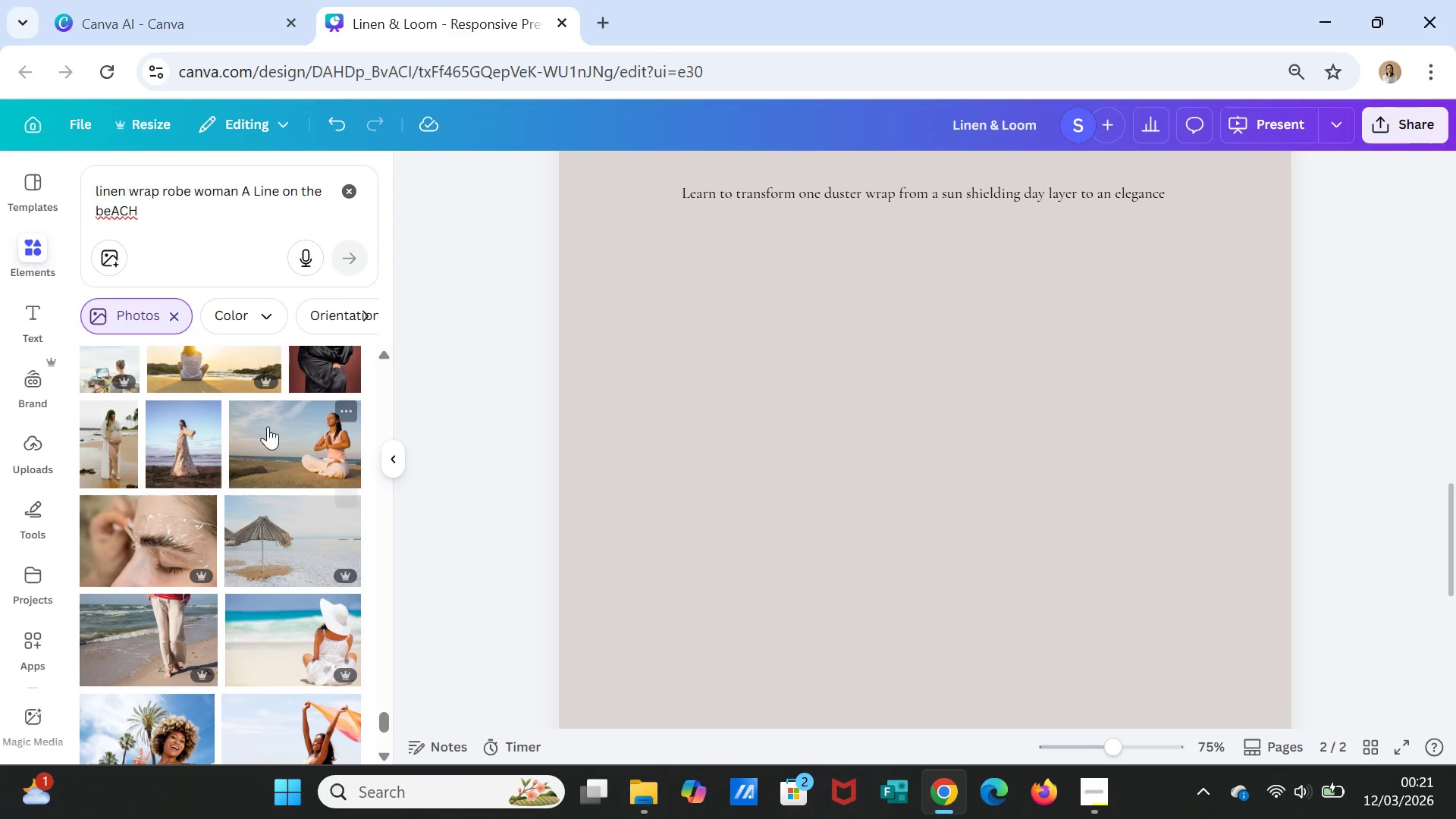 
scroll: coordinate [304, 444], scroll_direction: up, amount: 67.0
 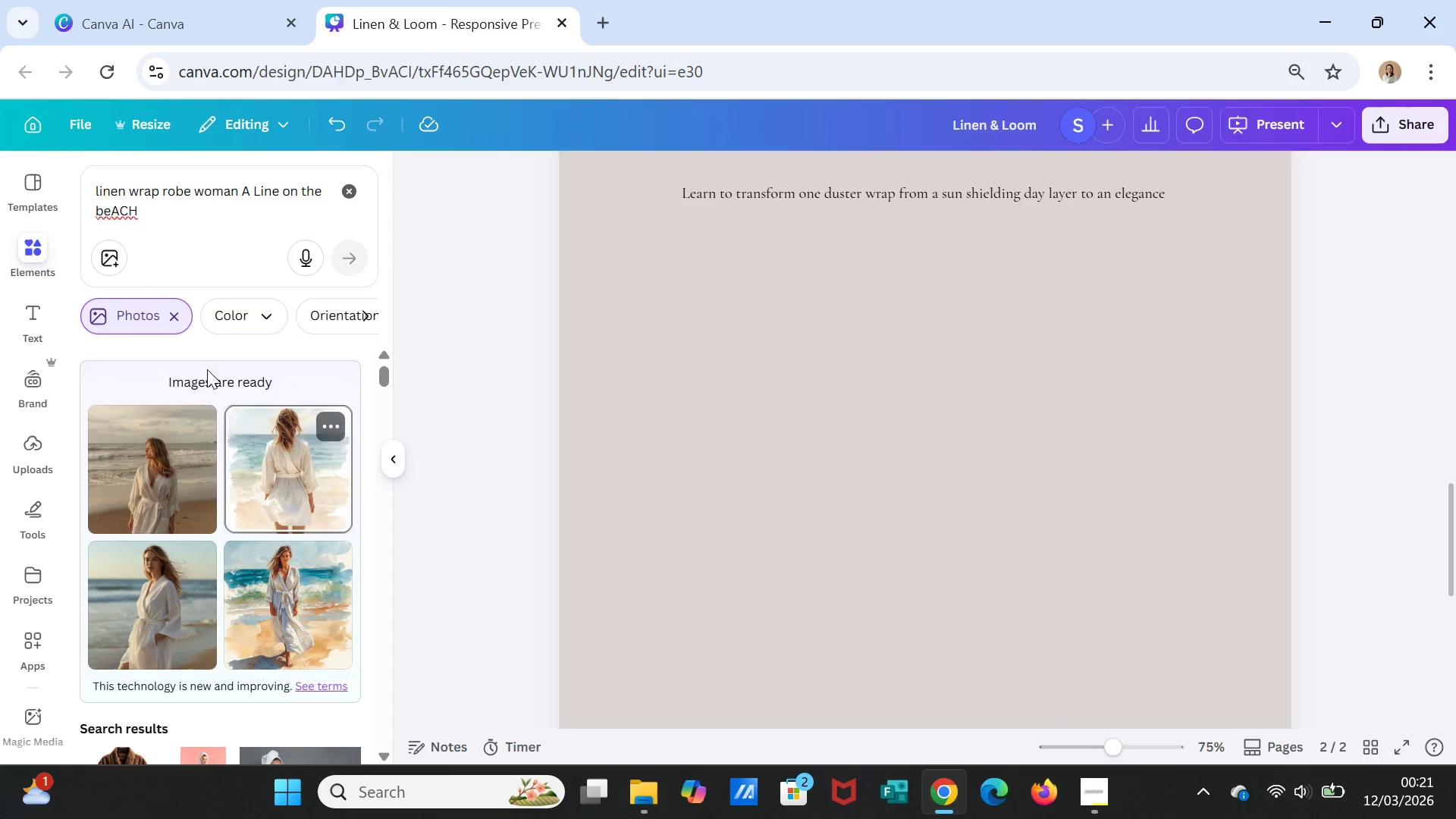 
wait(5.43)
 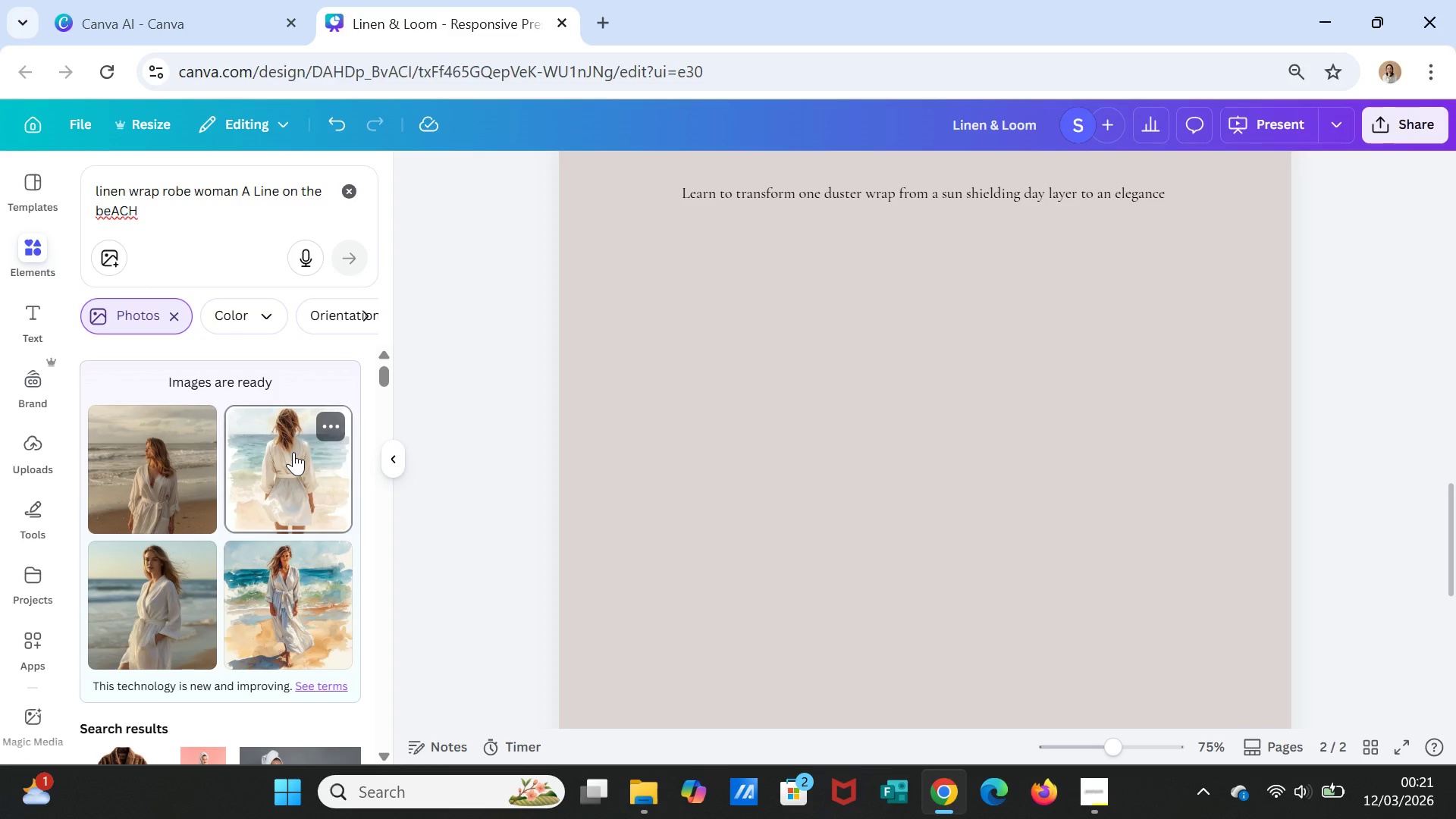 
double_click([168, 208])
 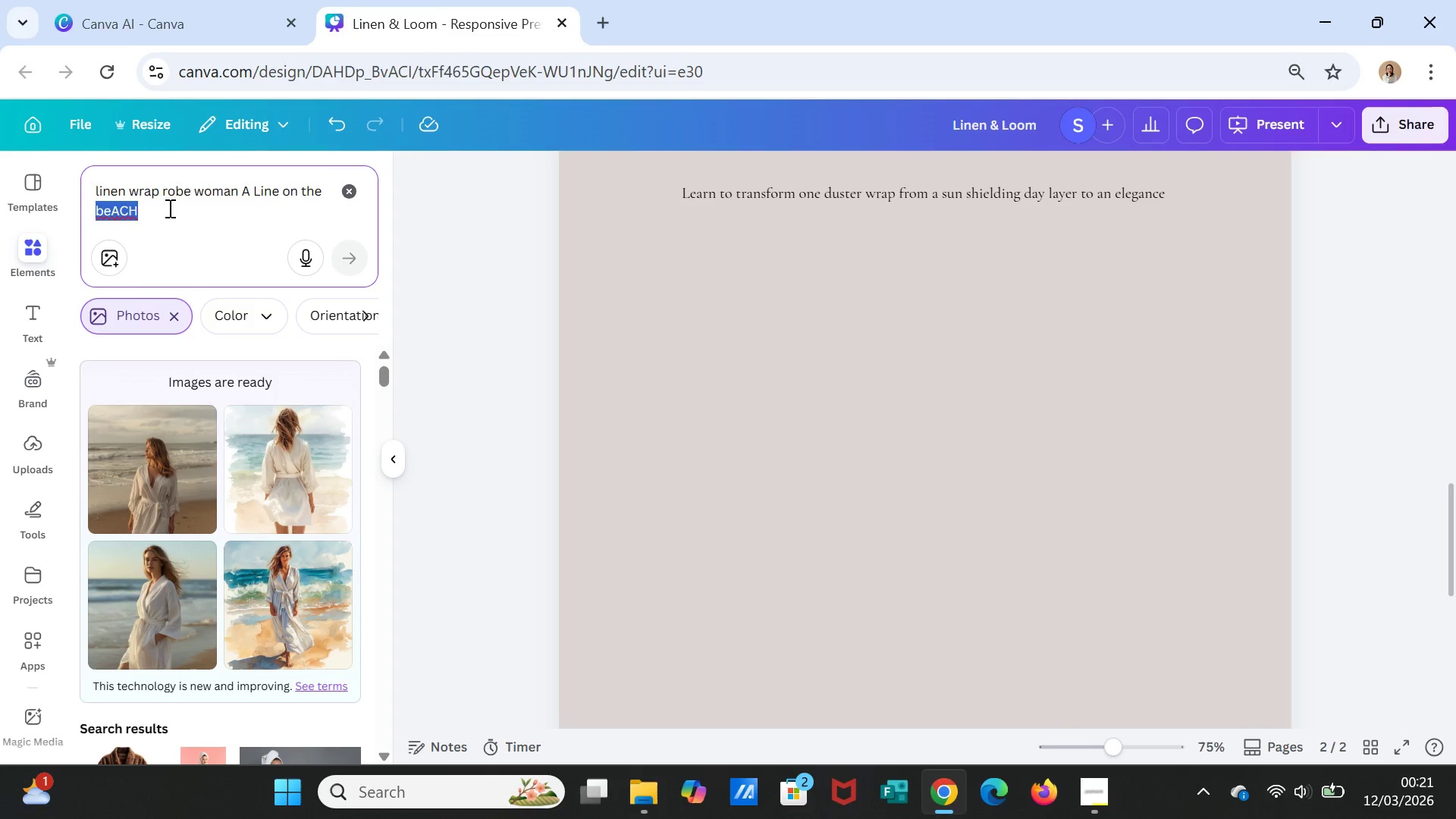 
triple_click([168, 208])
 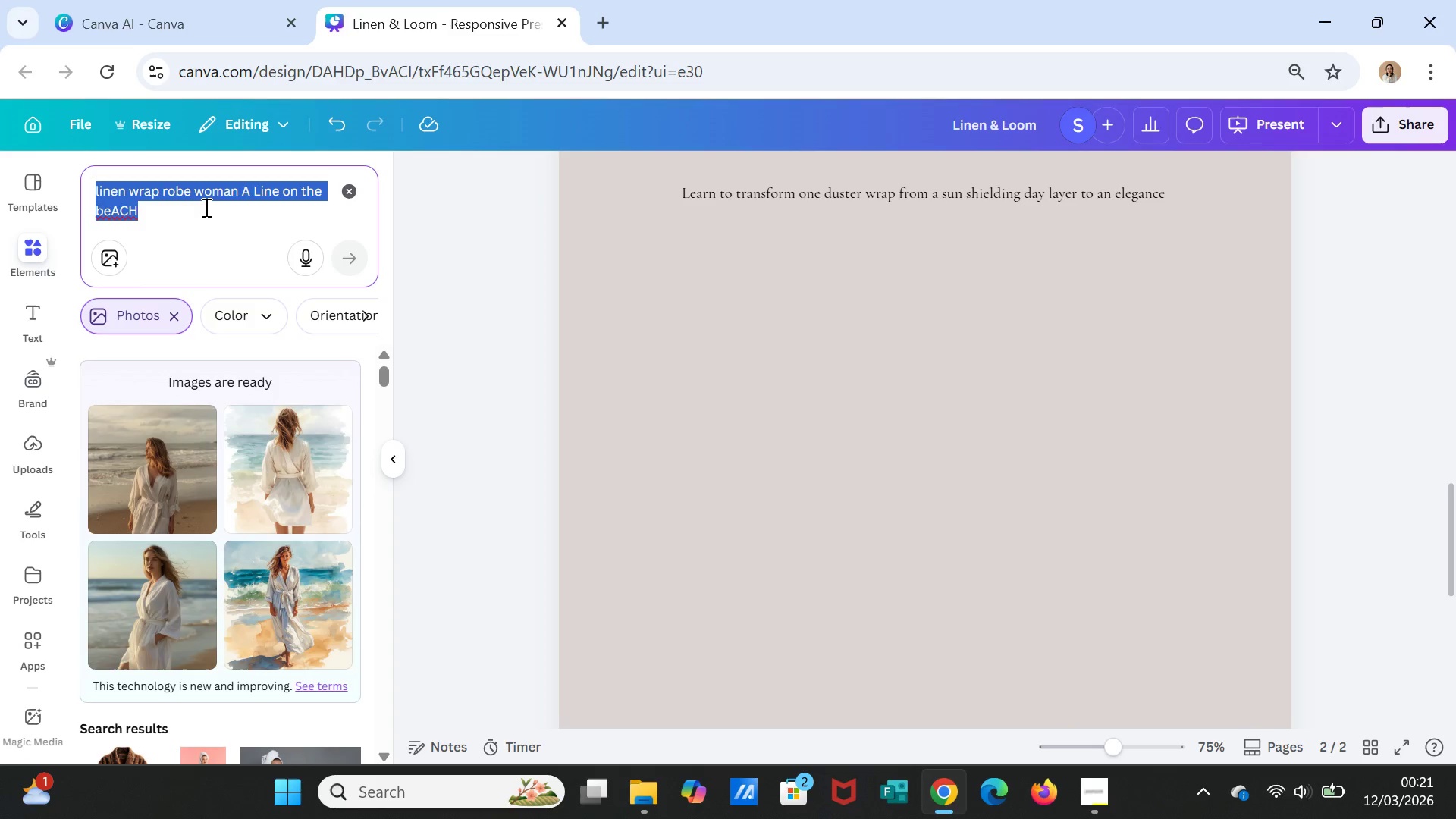 
type(a linen )
key(Backspace)
key(Backspace)
key(Backspace)
type(e linen wrap outfit women)
 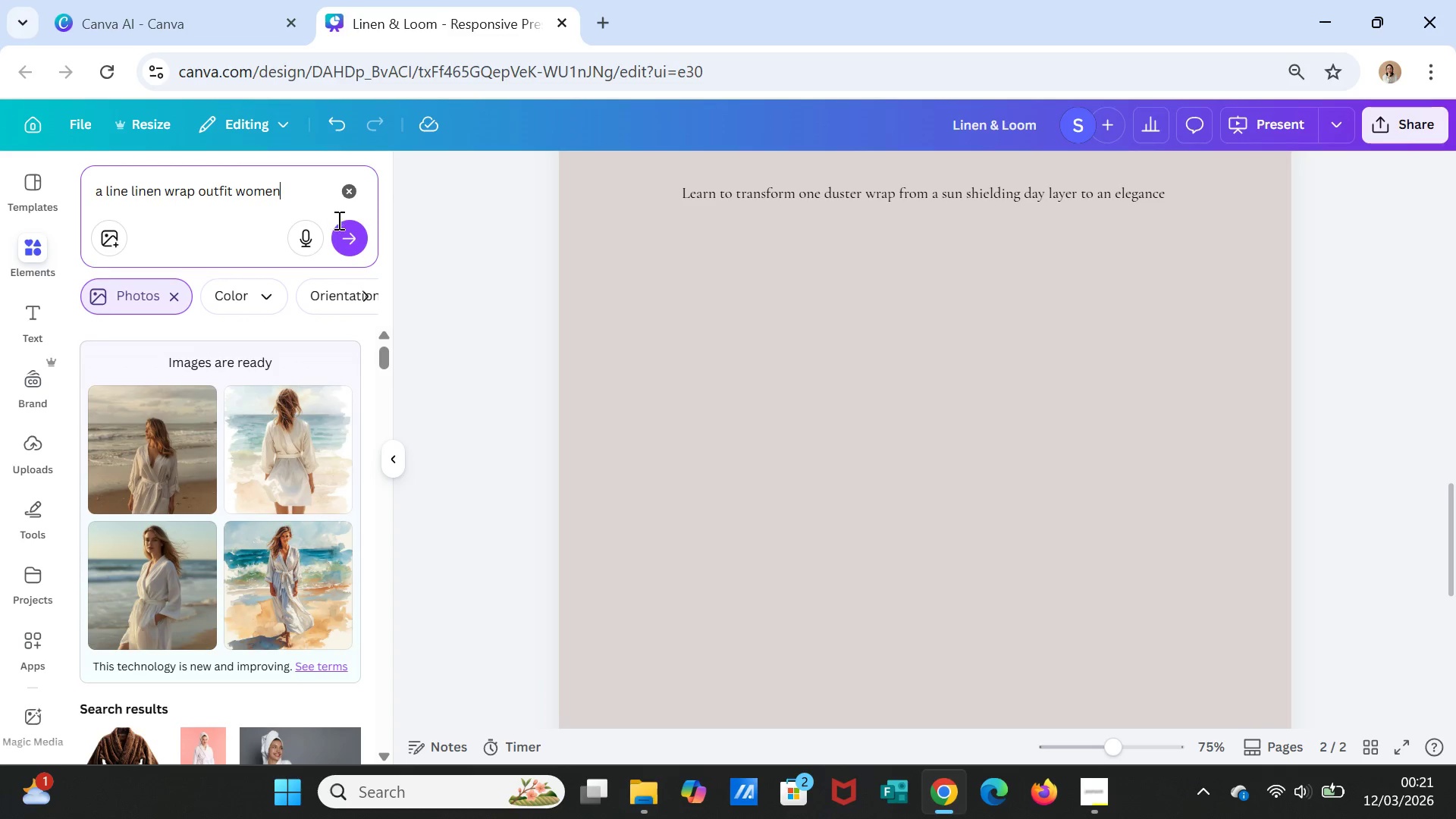 
left_click([357, 239])
 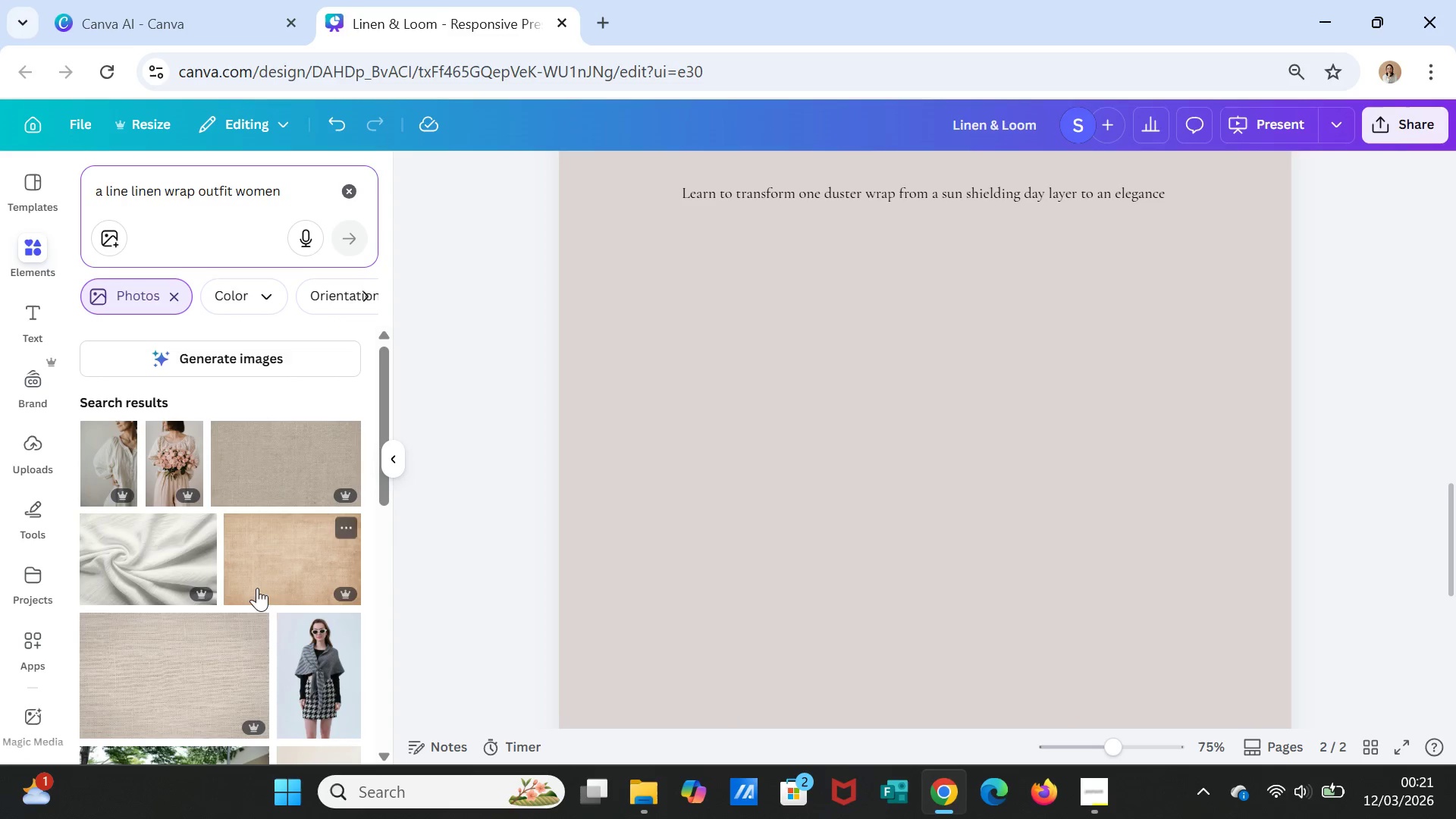 
scroll: coordinate [290, 620], scroll_direction: down, amount: 12.0
 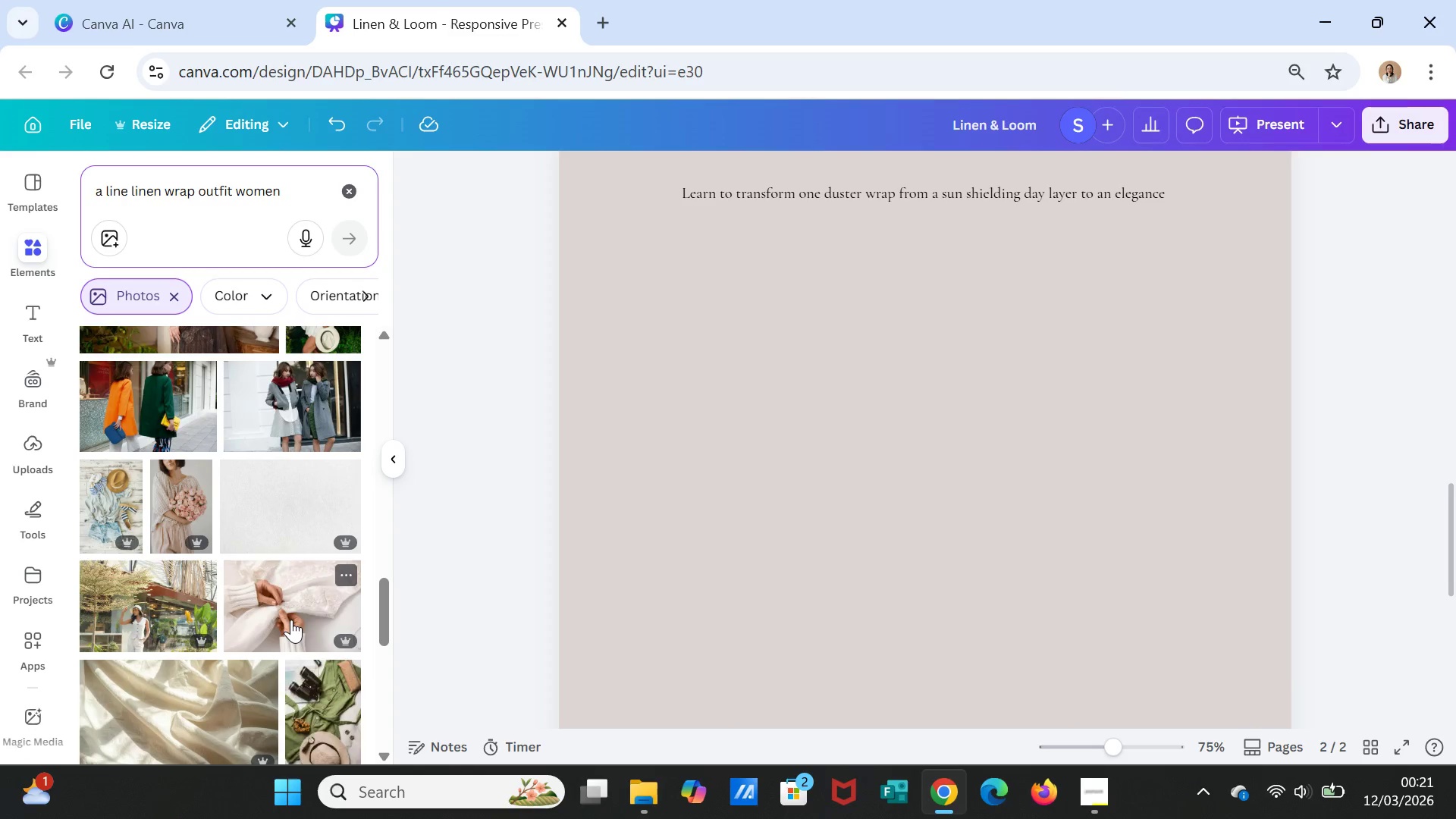 
scroll: coordinate [298, 615], scroll_direction: down, amount: 4.0
 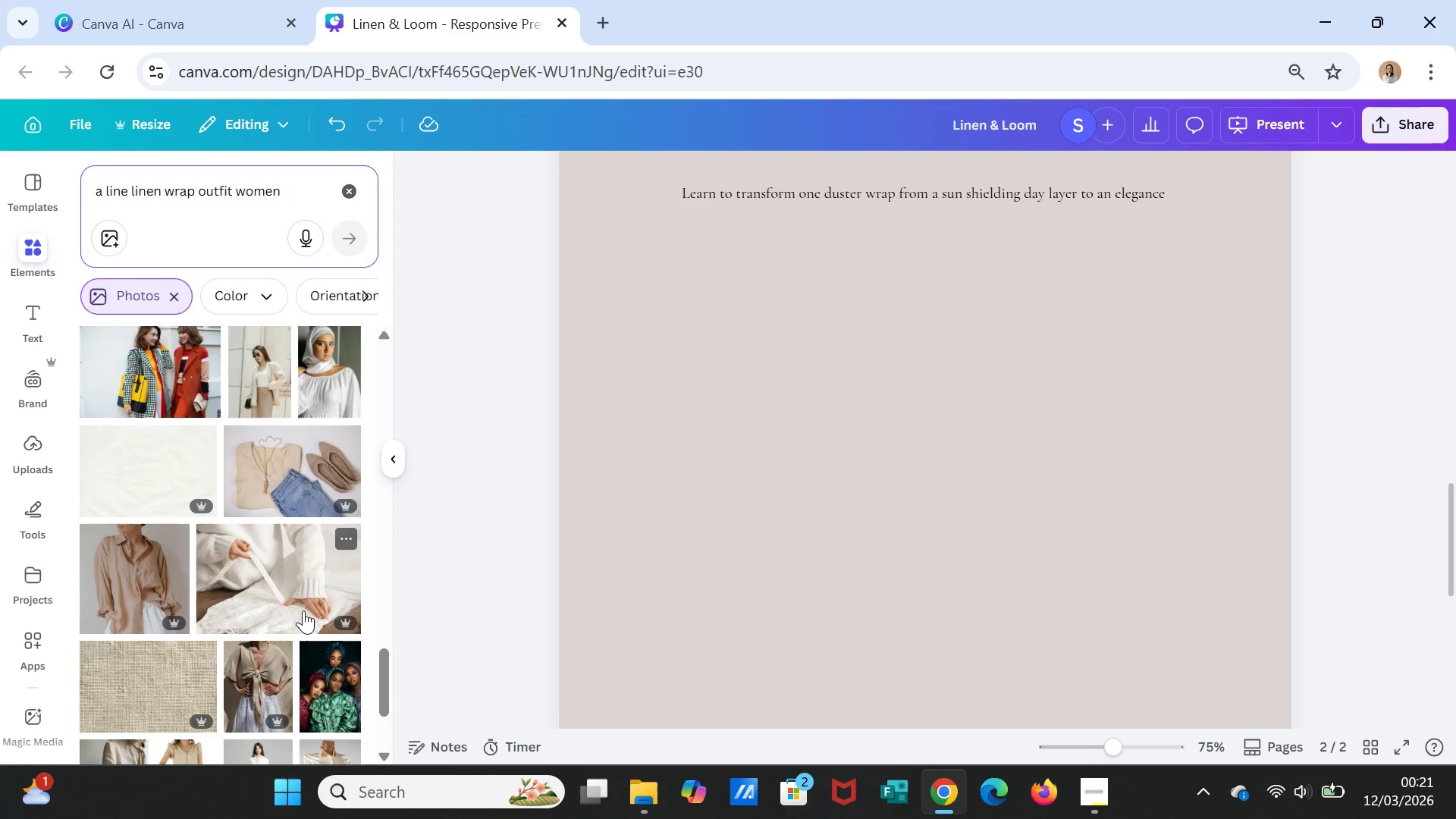 
scroll: coordinate [310, 582], scroll_direction: up, amount: 22.0
 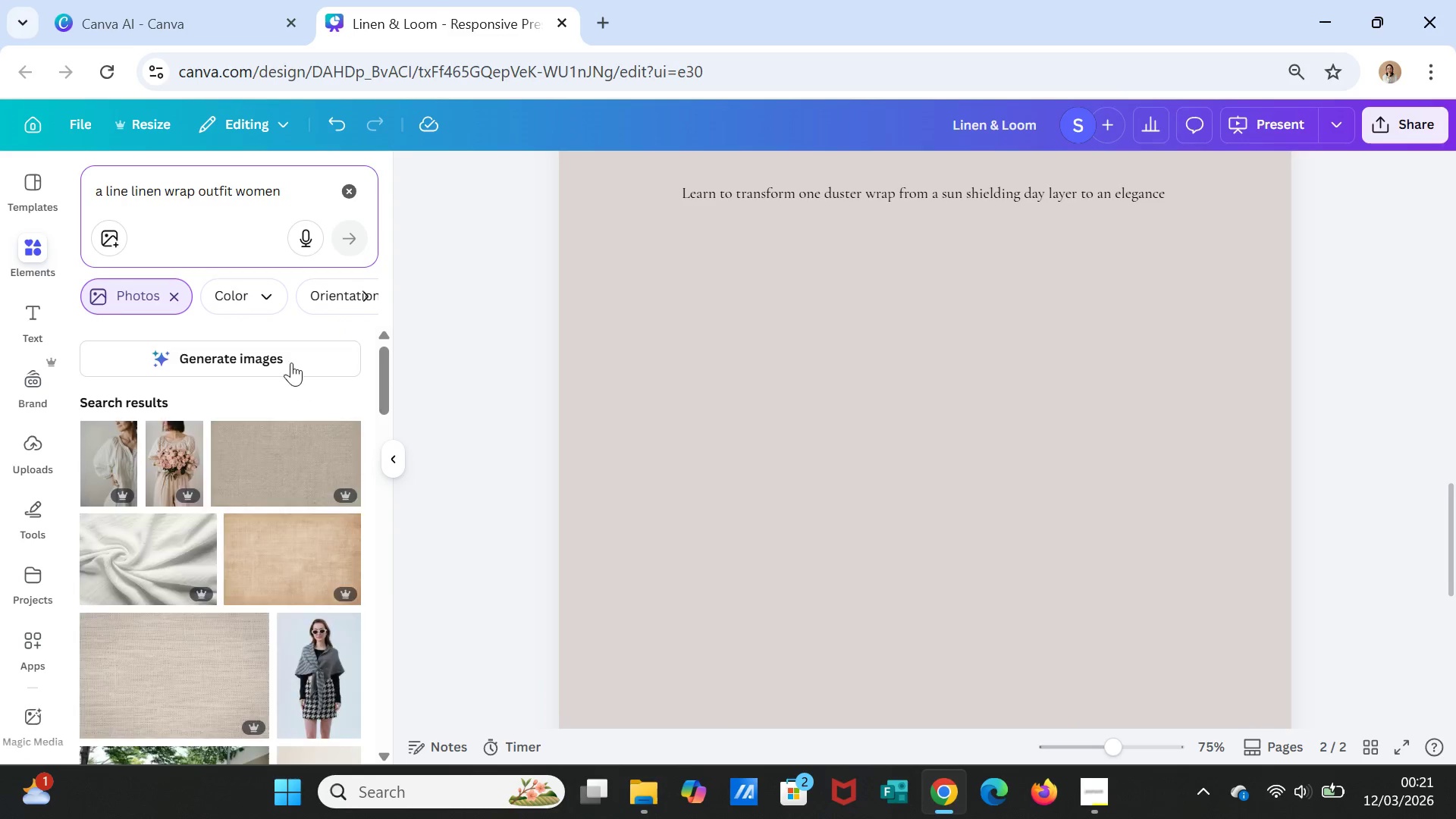 
left_click([289, 350])
 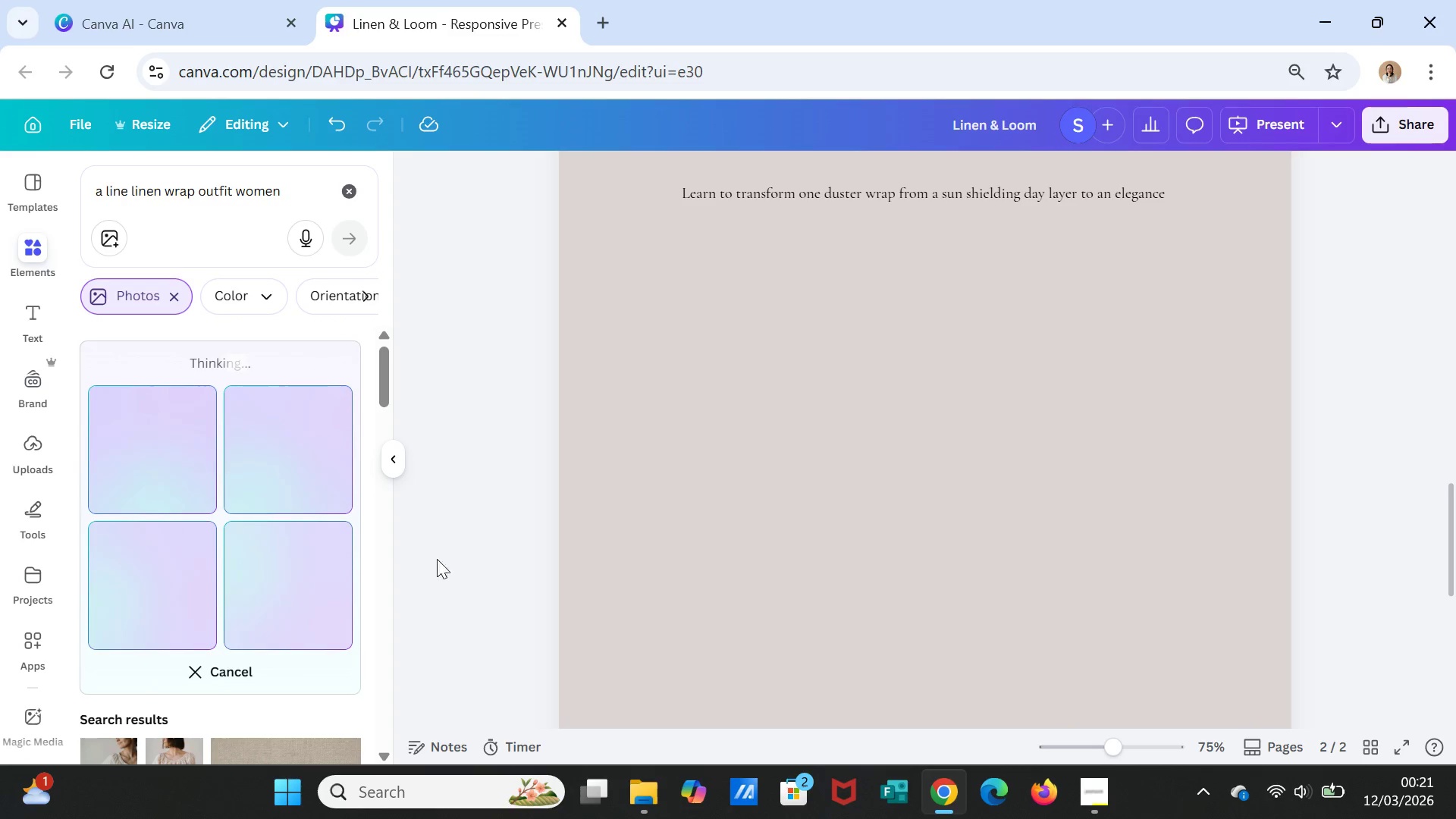 
wait(6.89)
 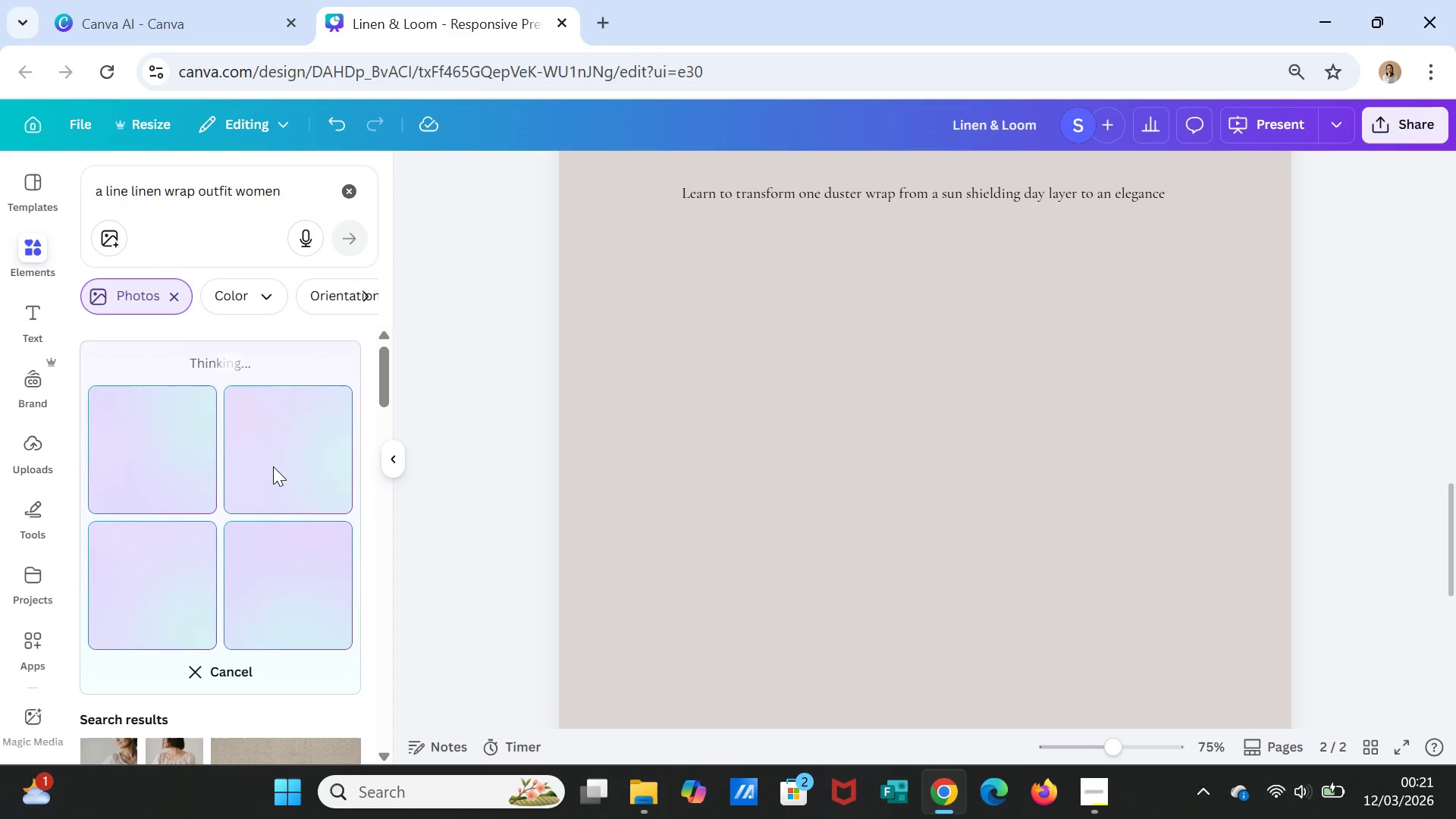 
left_click([1087, 798])